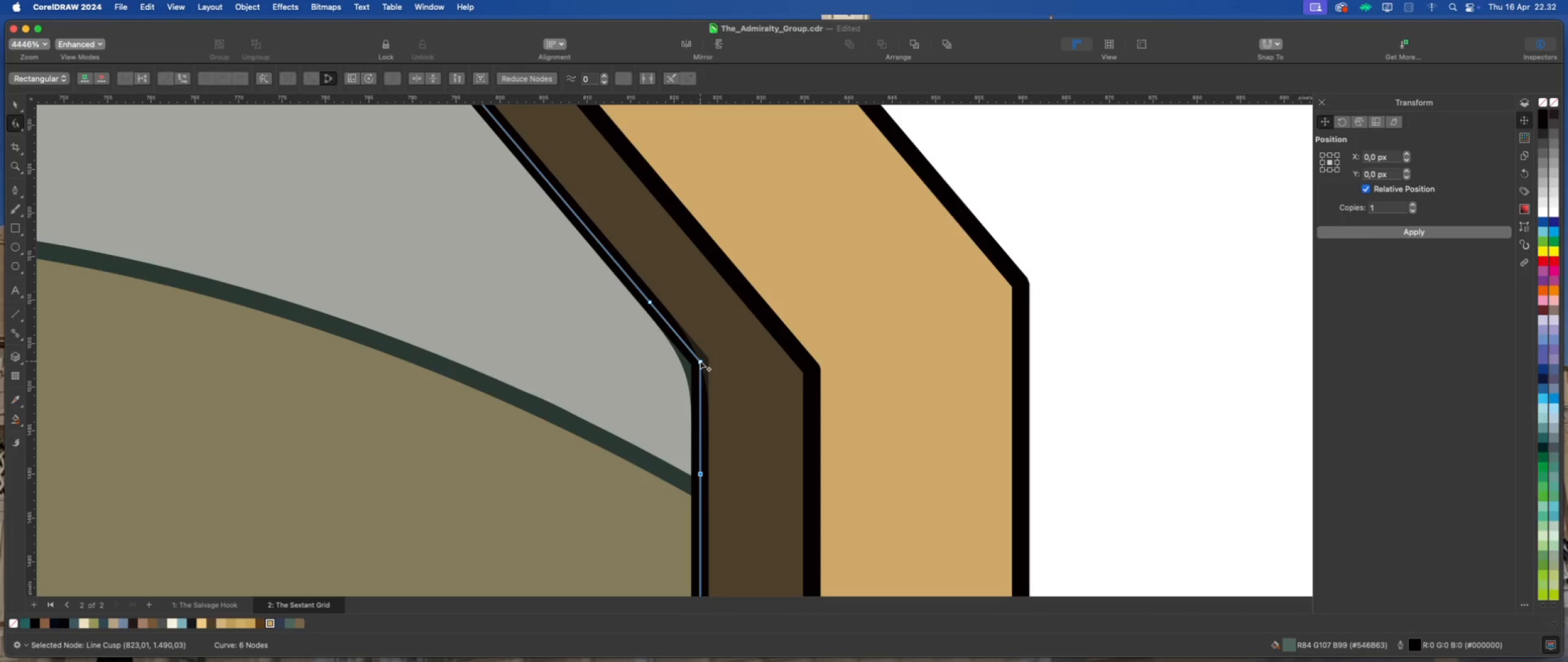 
right_click([700, 361])
 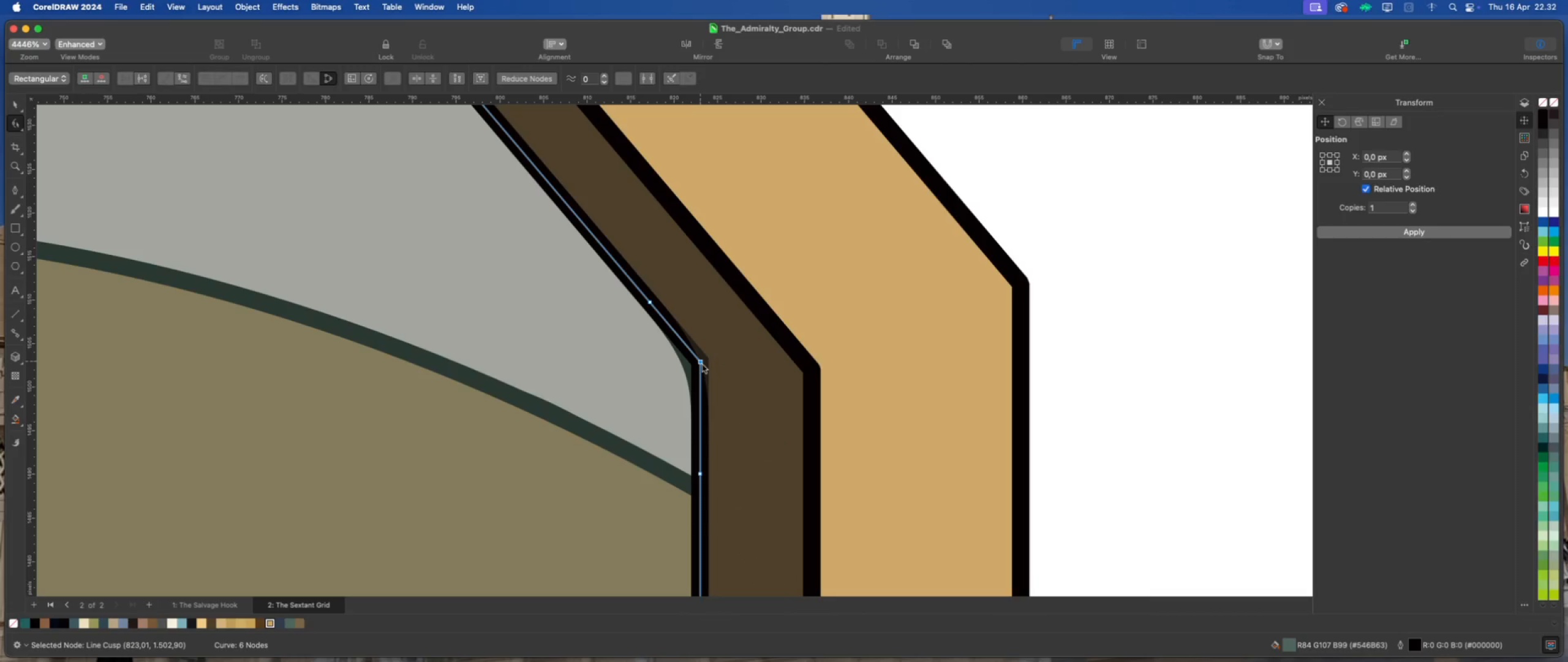 
double_click([699, 361])
 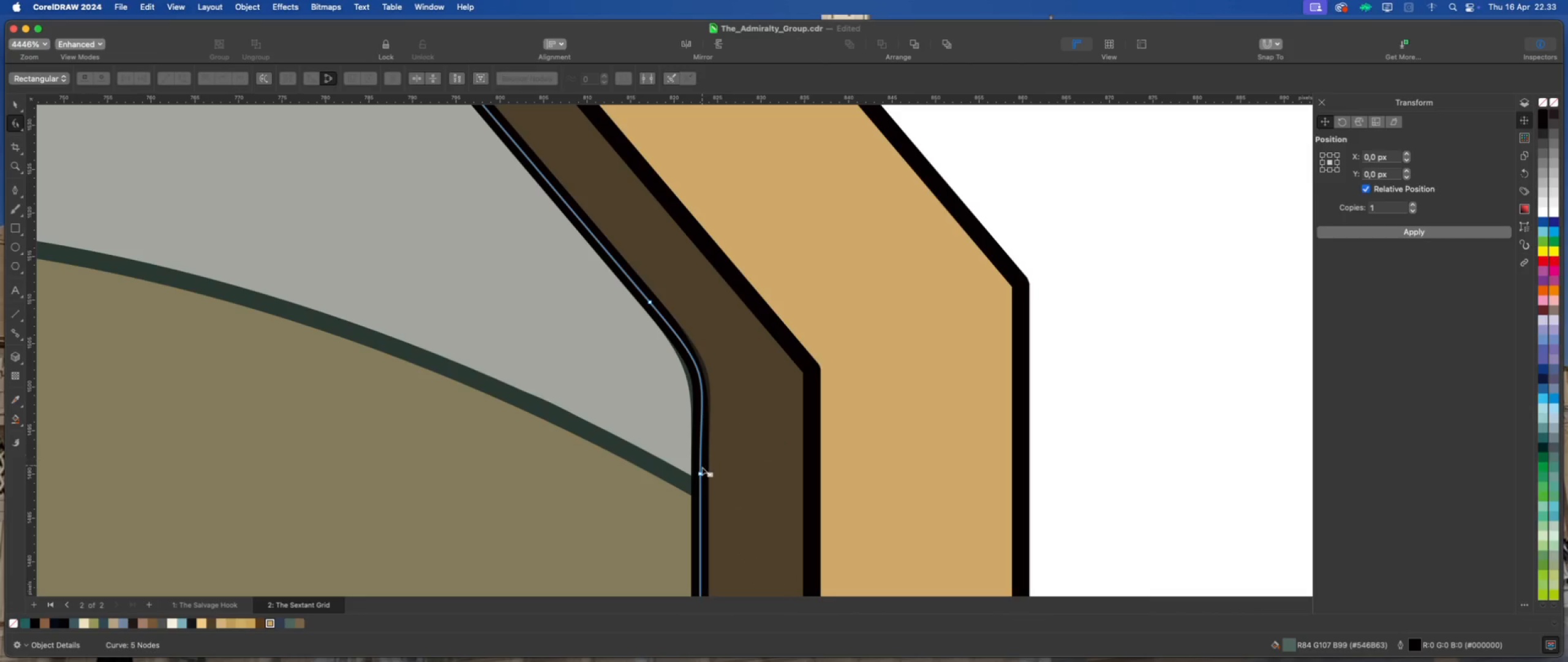 
left_click([700, 473])
 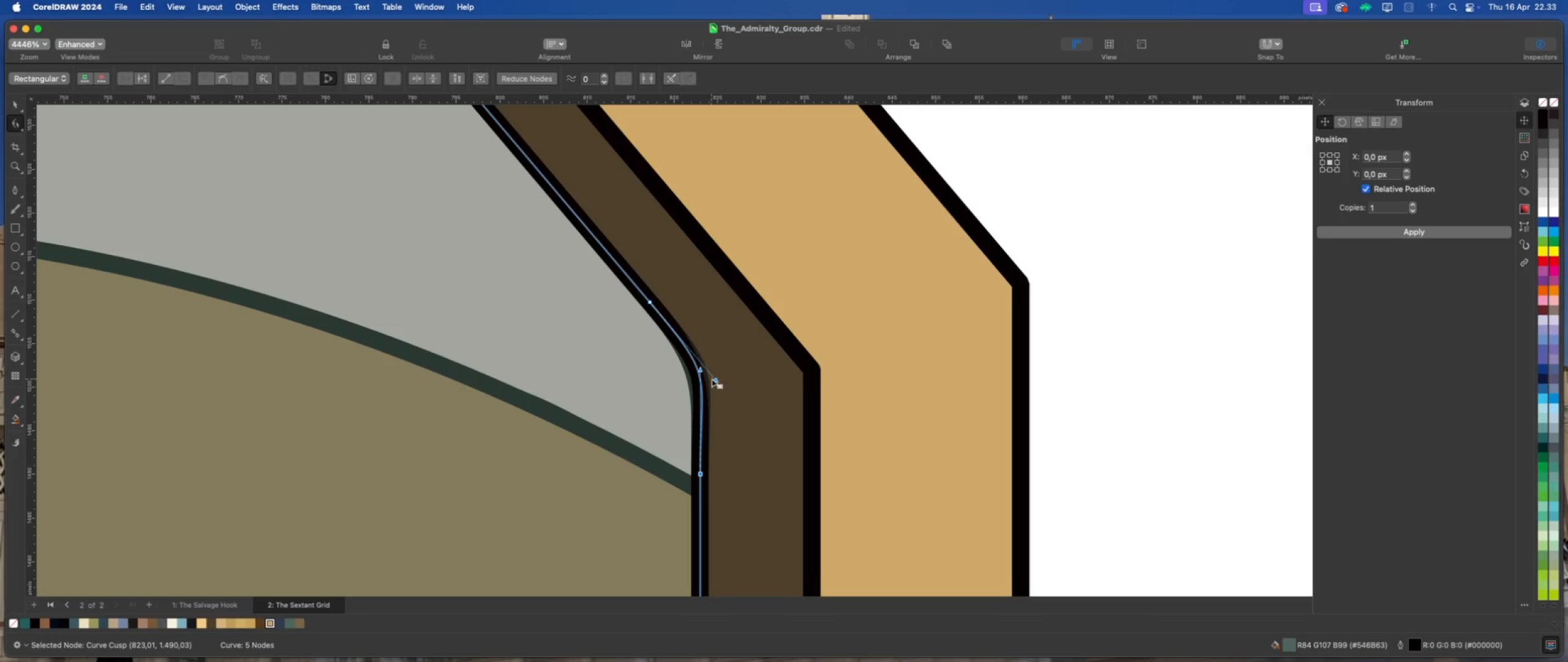 
left_click_drag(start_coordinate=[714, 379], to_coordinate=[695, 354])
 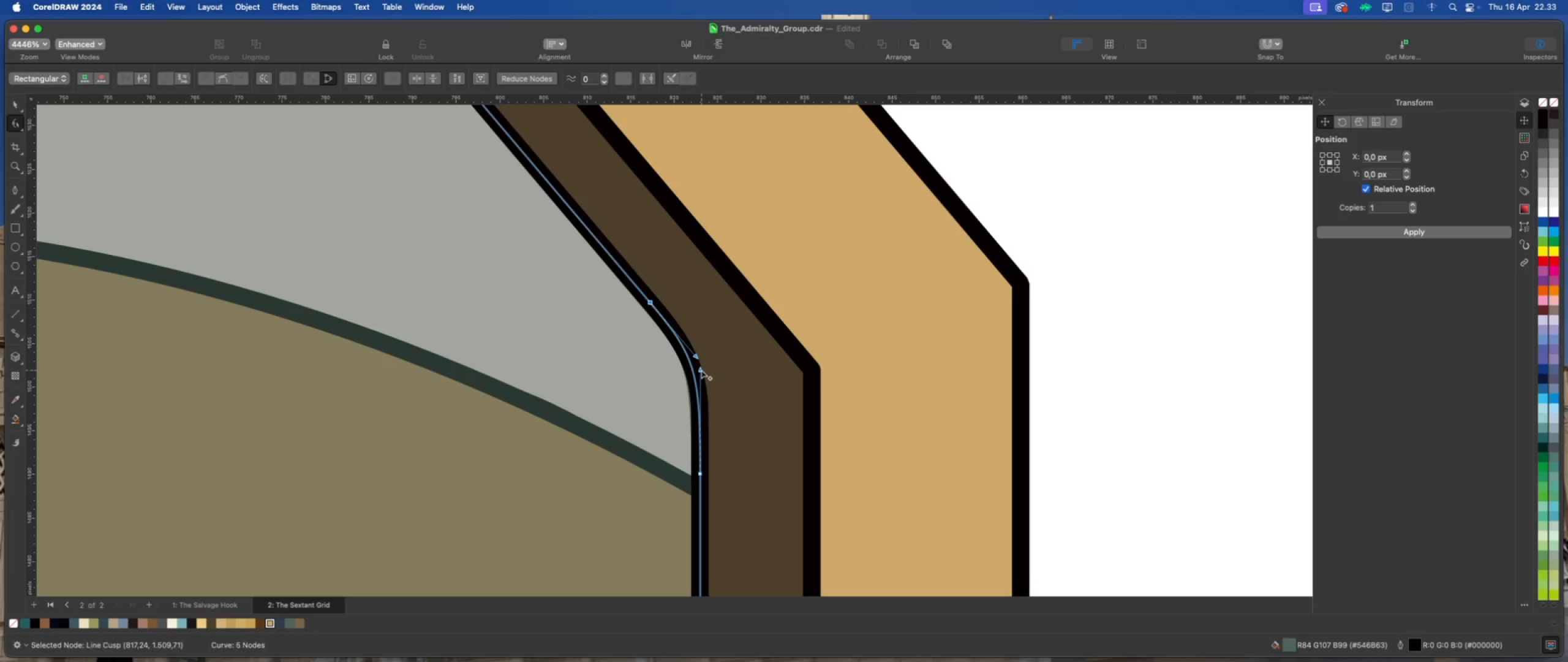 
hold_key(key=ShiftLeft, duration=1.83)
 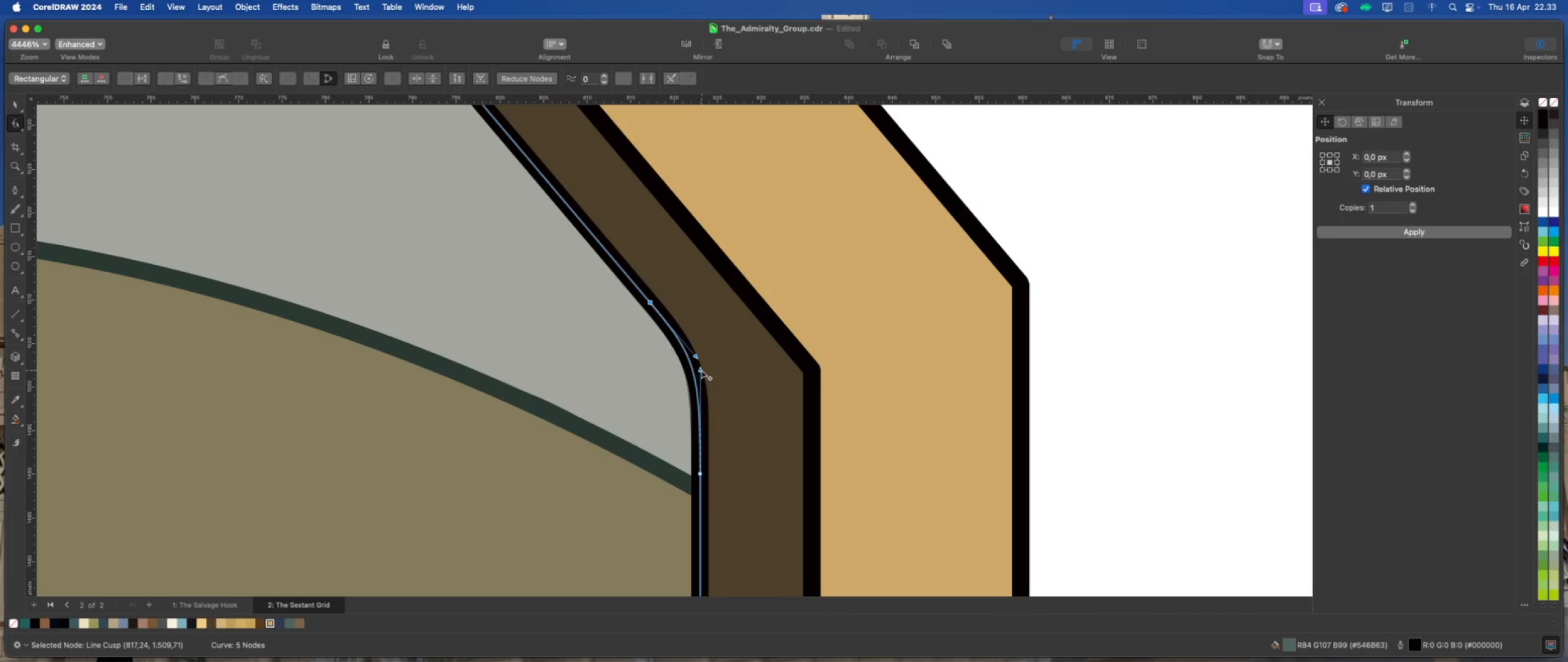 
left_click_drag(start_coordinate=[701, 370], to_coordinate=[701, 386])
 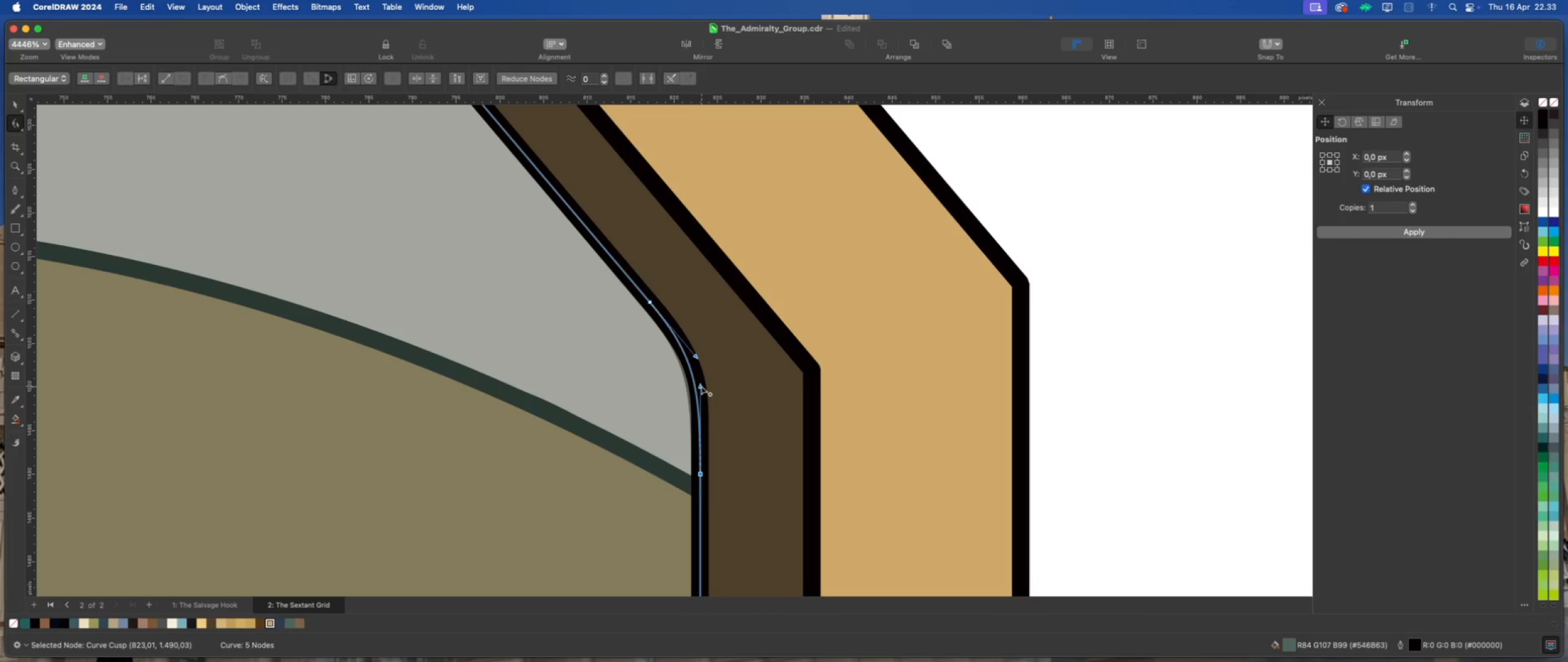 
hold_key(key=ShiftLeft, duration=1.46)
 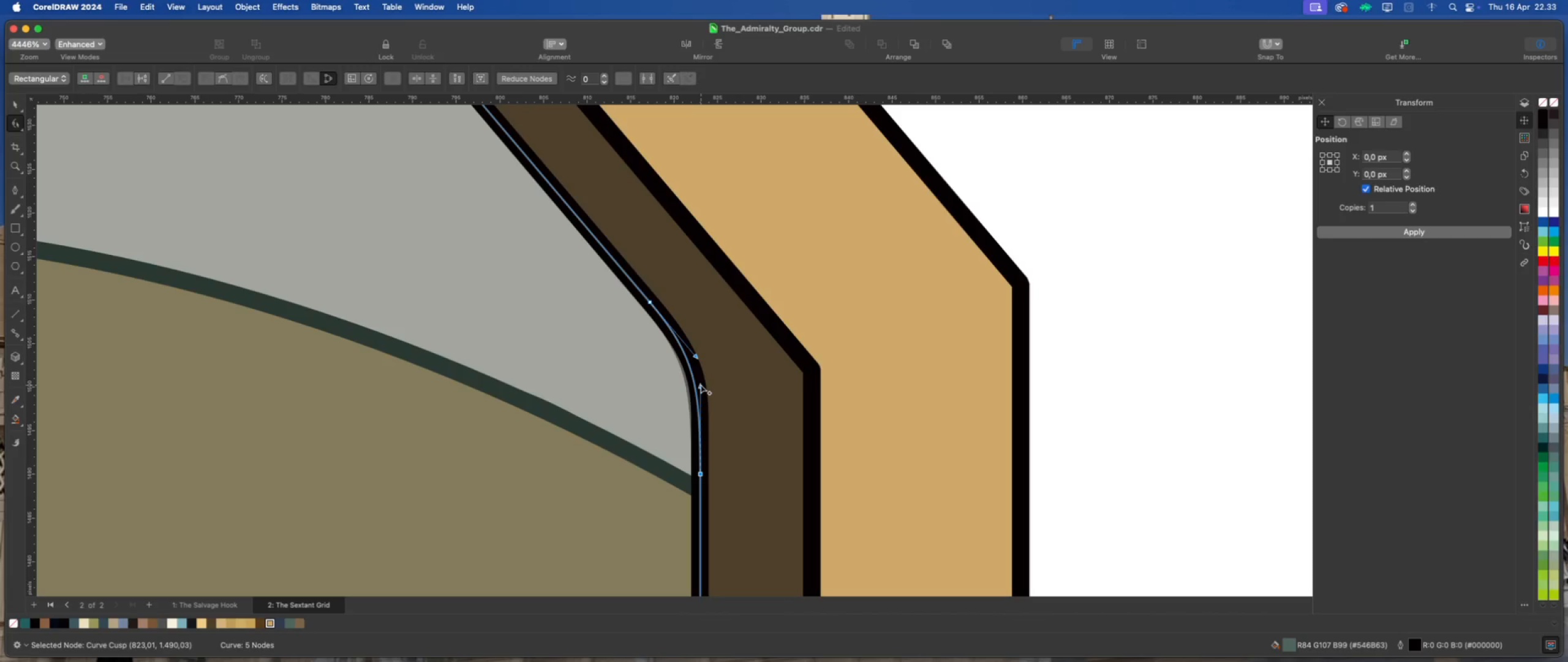 
left_click_drag(start_coordinate=[701, 385], to_coordinate=[703, 373])
 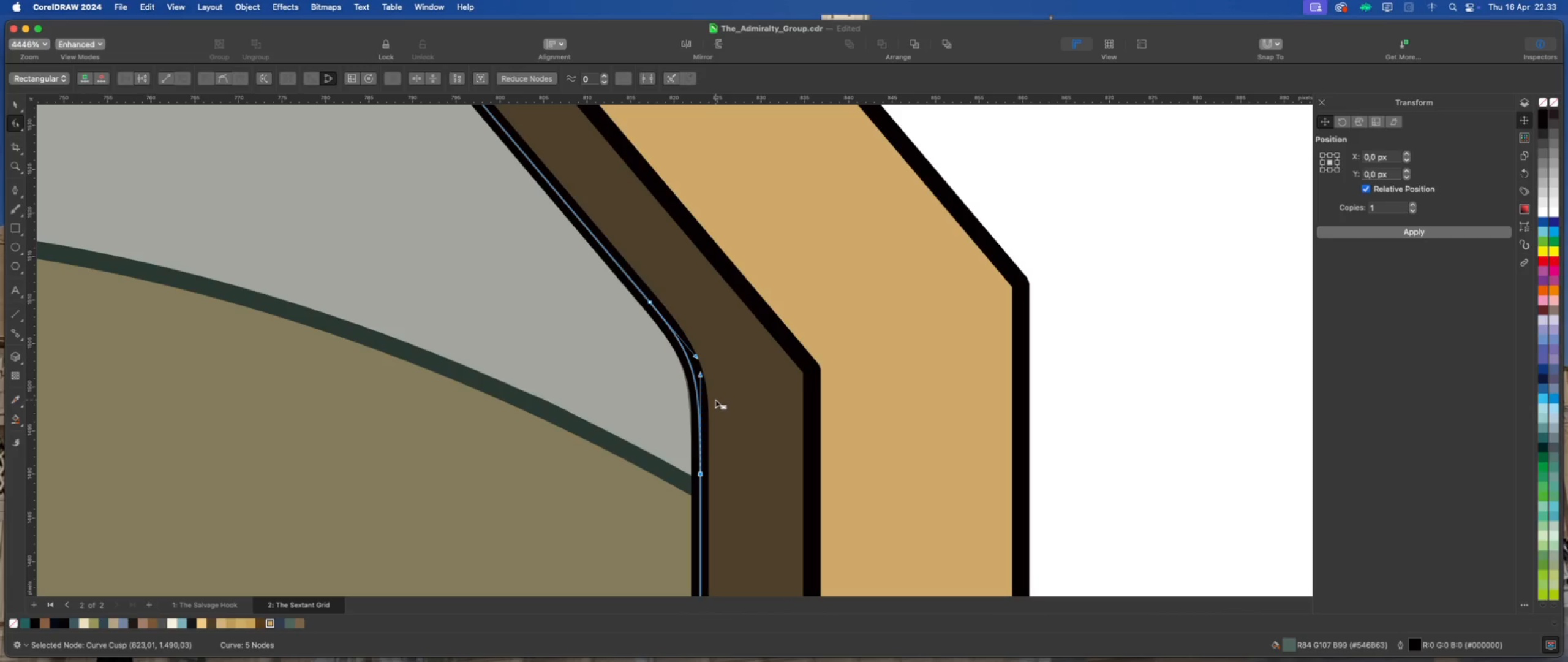 
hold_key(key=ShiftLeft, duration=1.03)
 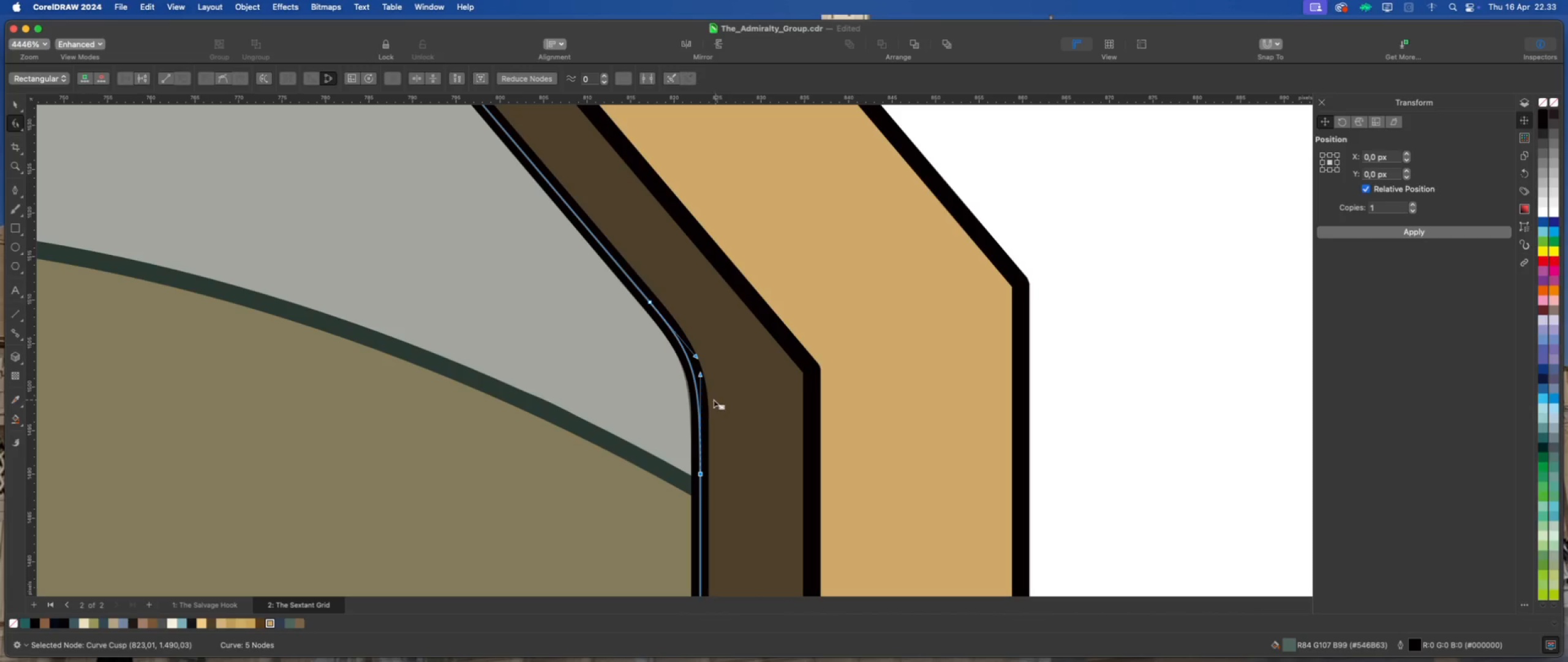 
scroll: coordinate [709, 401], scroll_direction: down, amount: 2.0
 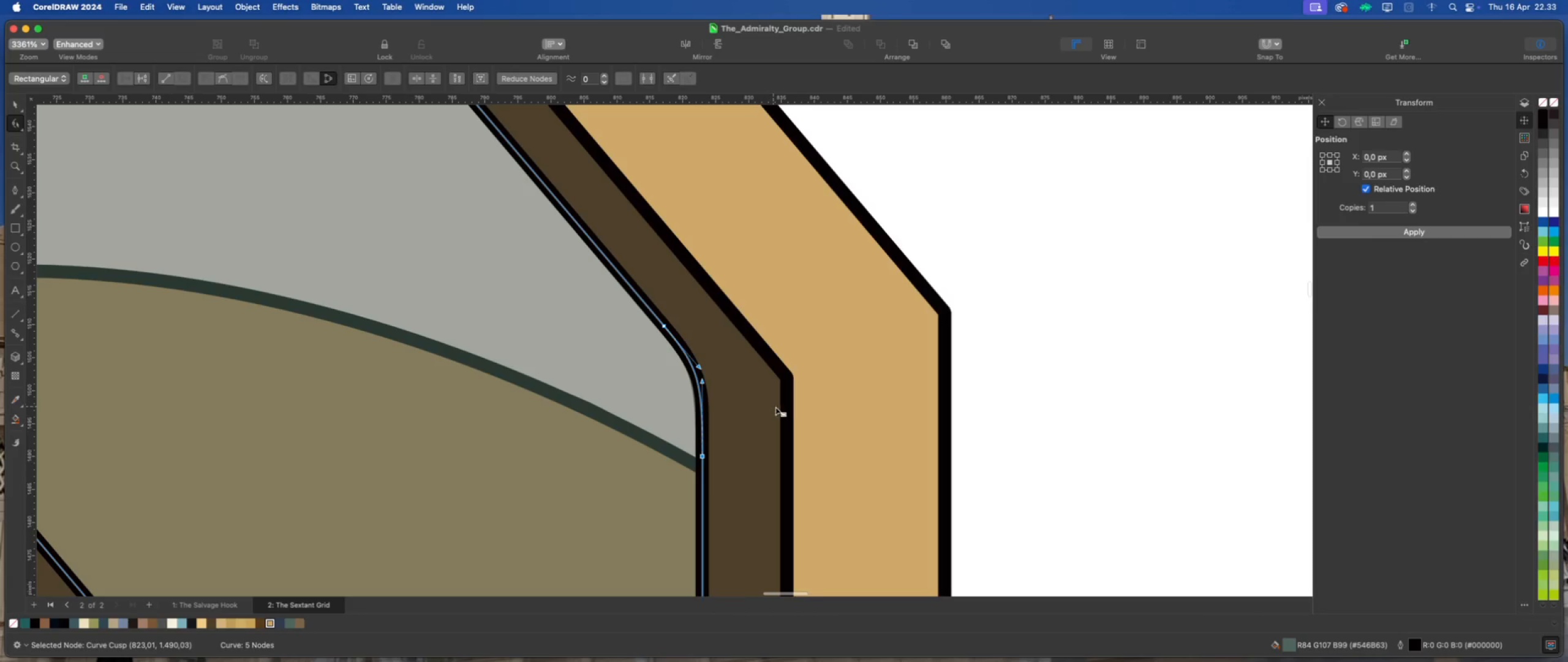 
left_click([812, 411])
 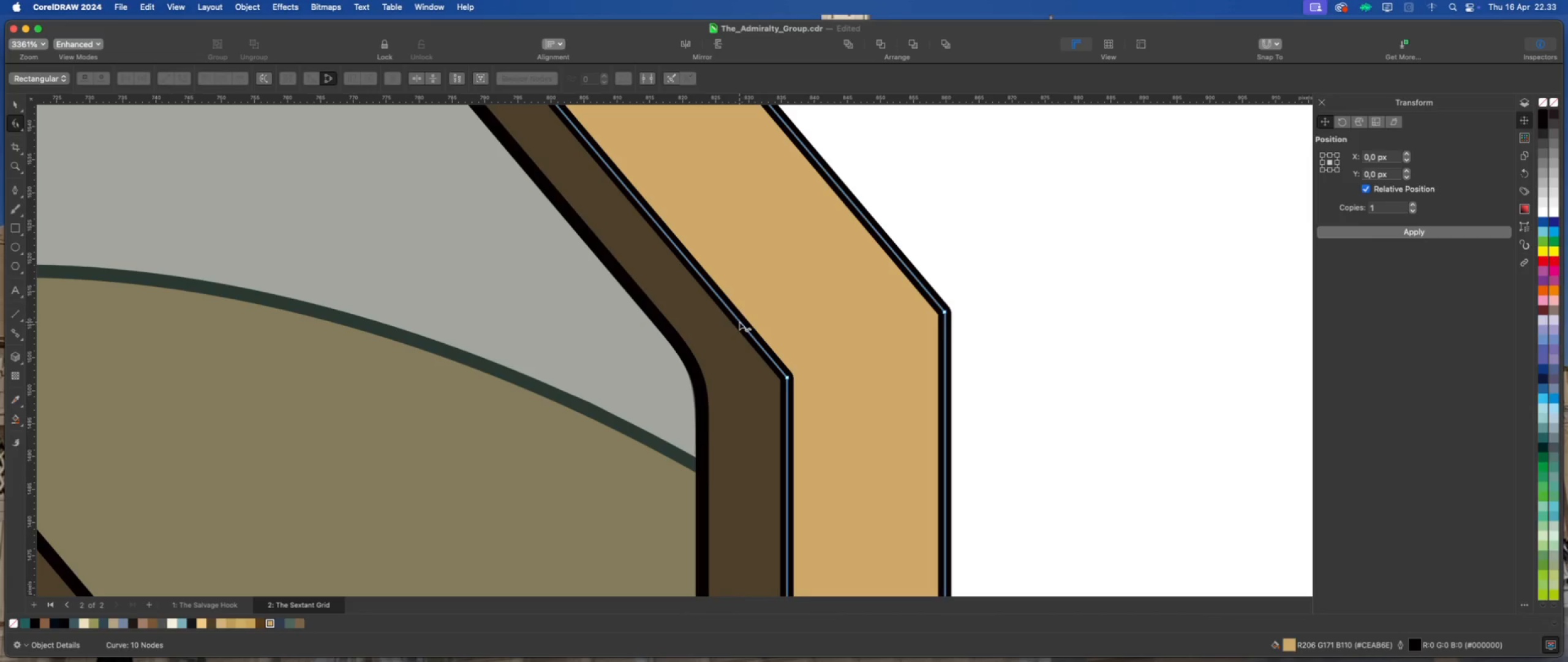 
double_click([739, 322])
 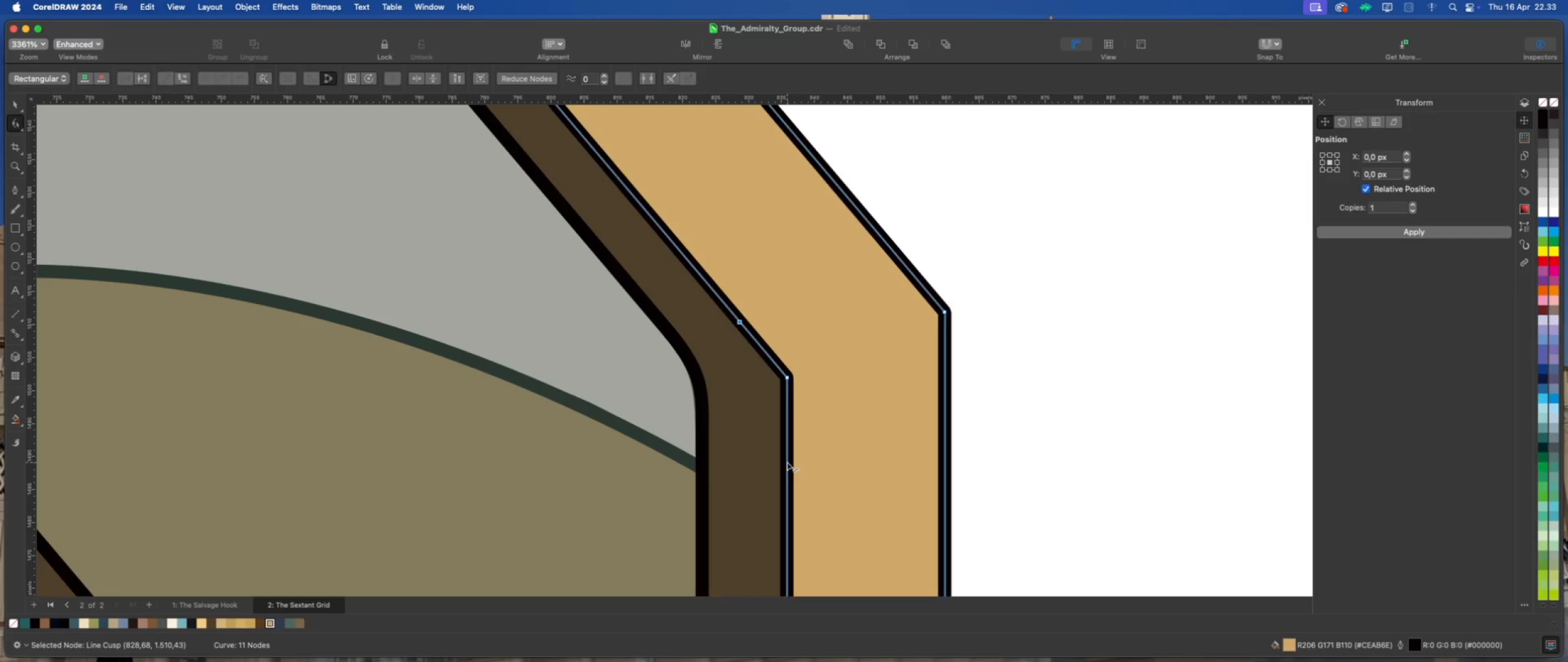 
double_click([787, 462])
 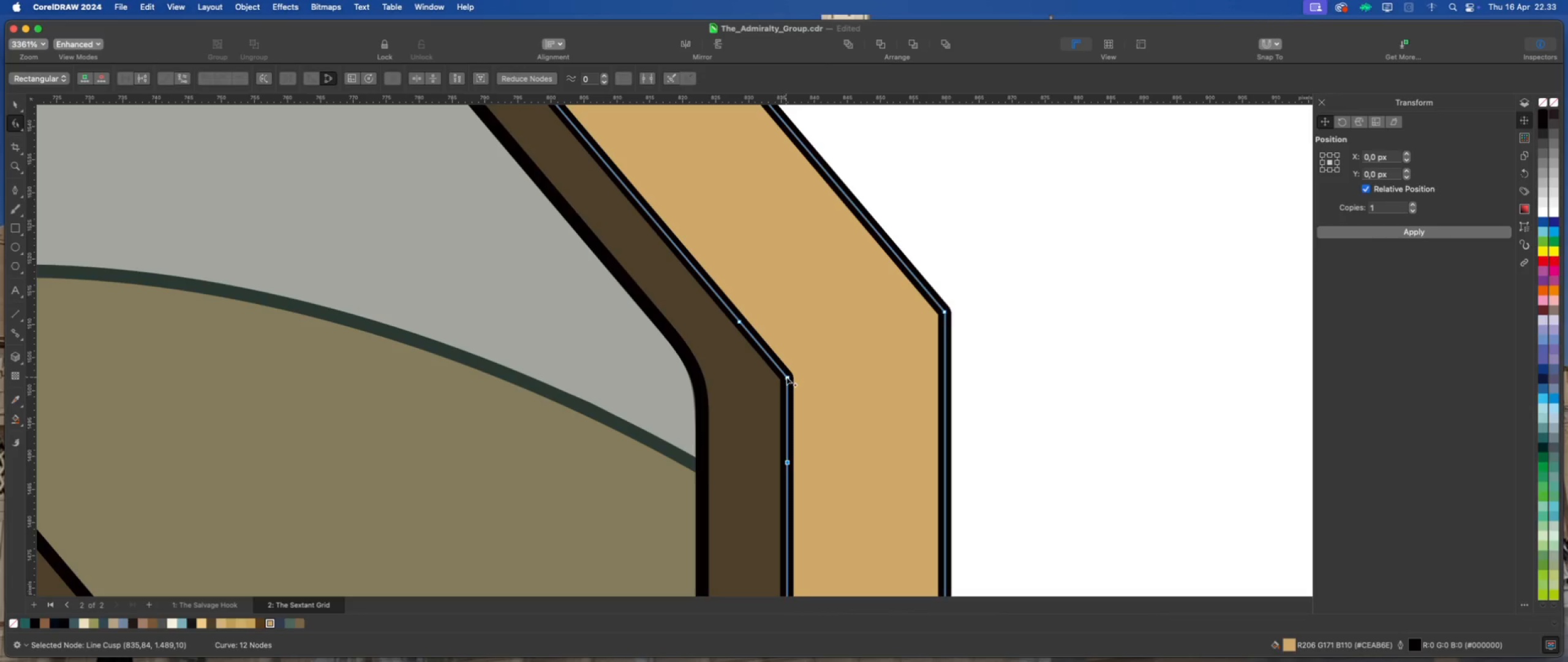 
right_click([786, 377])
 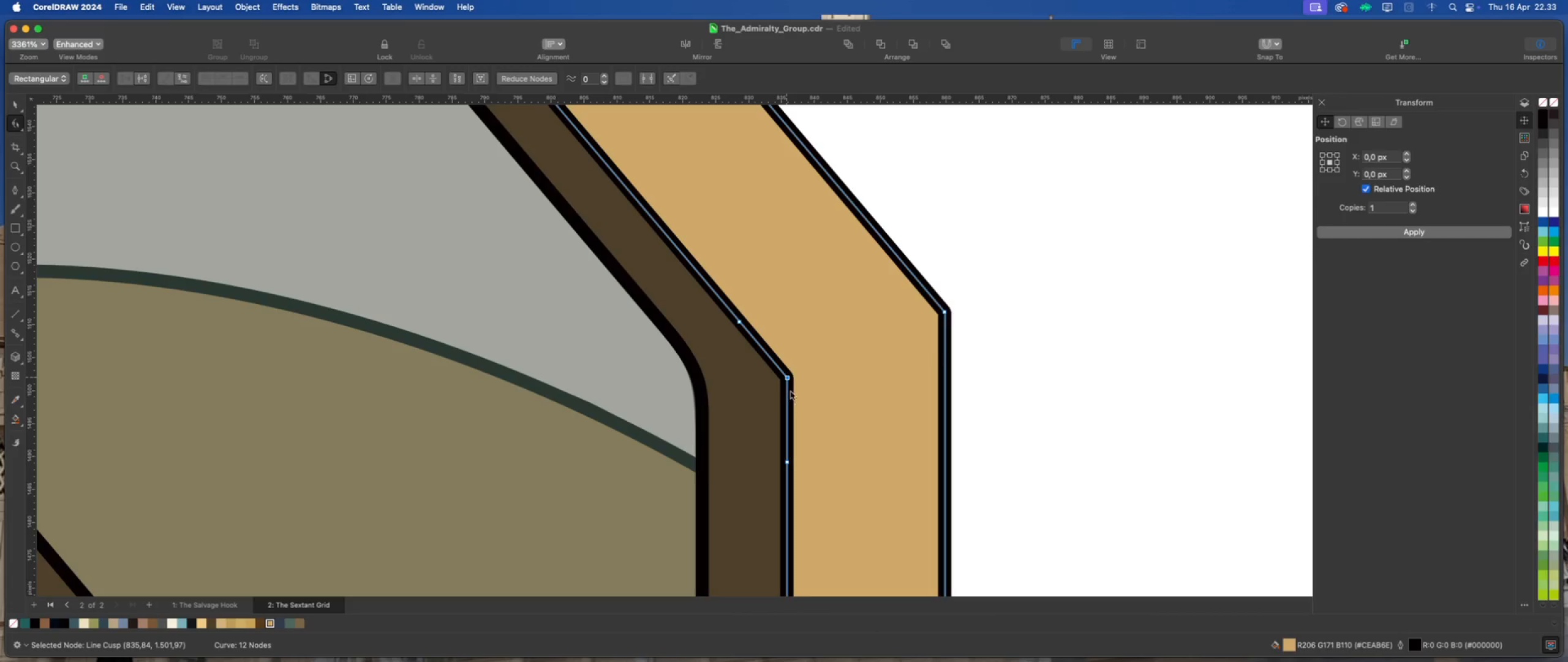 
double_click([787, 379])
 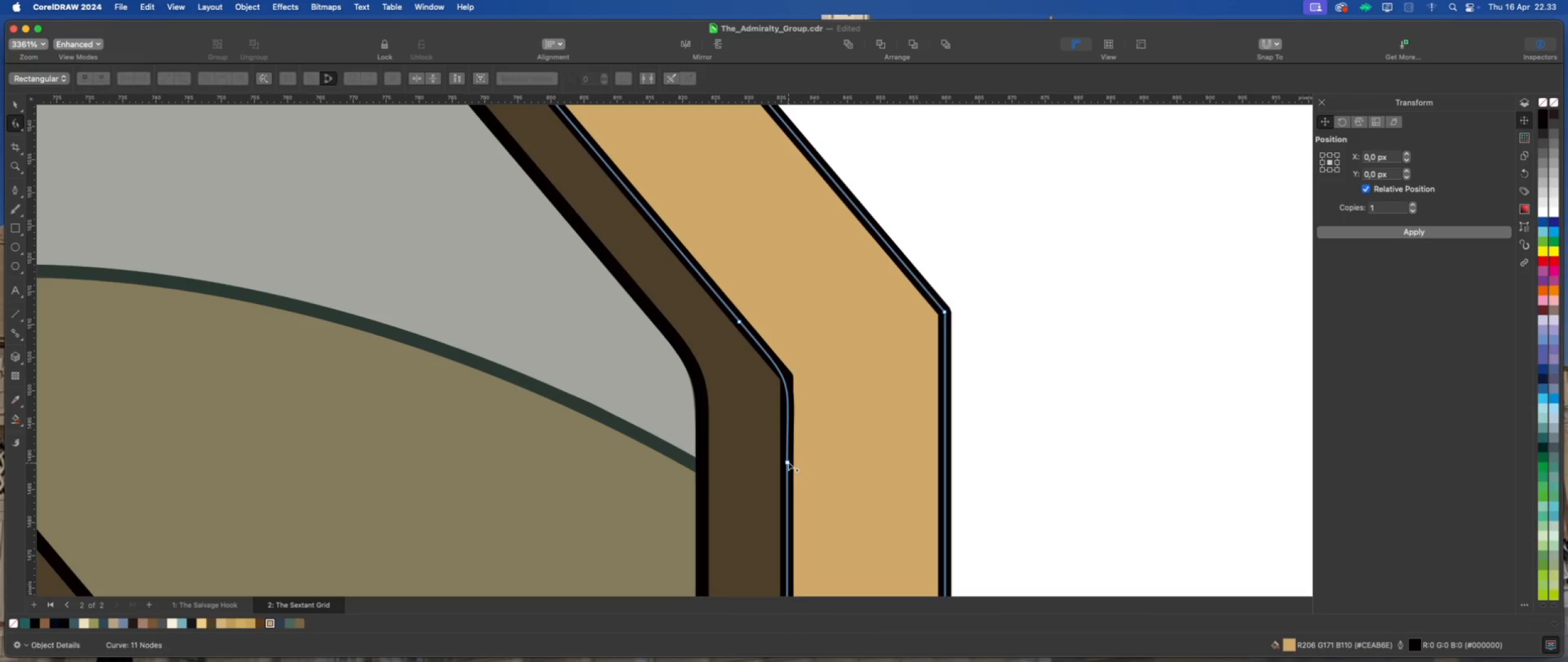 
left_click([787, 462])
 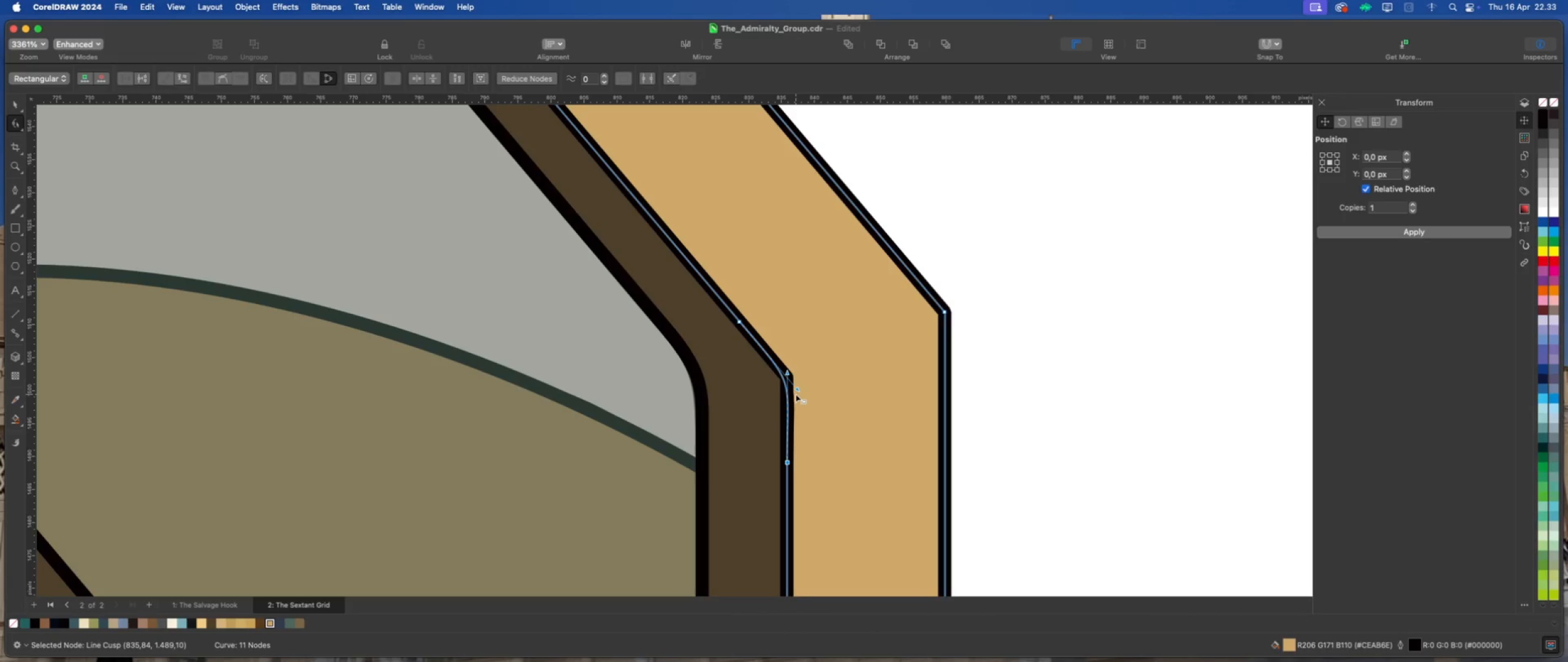 
left_click_drag(start_coordinate=[796, 389], to_coordinate=[769, 356])
 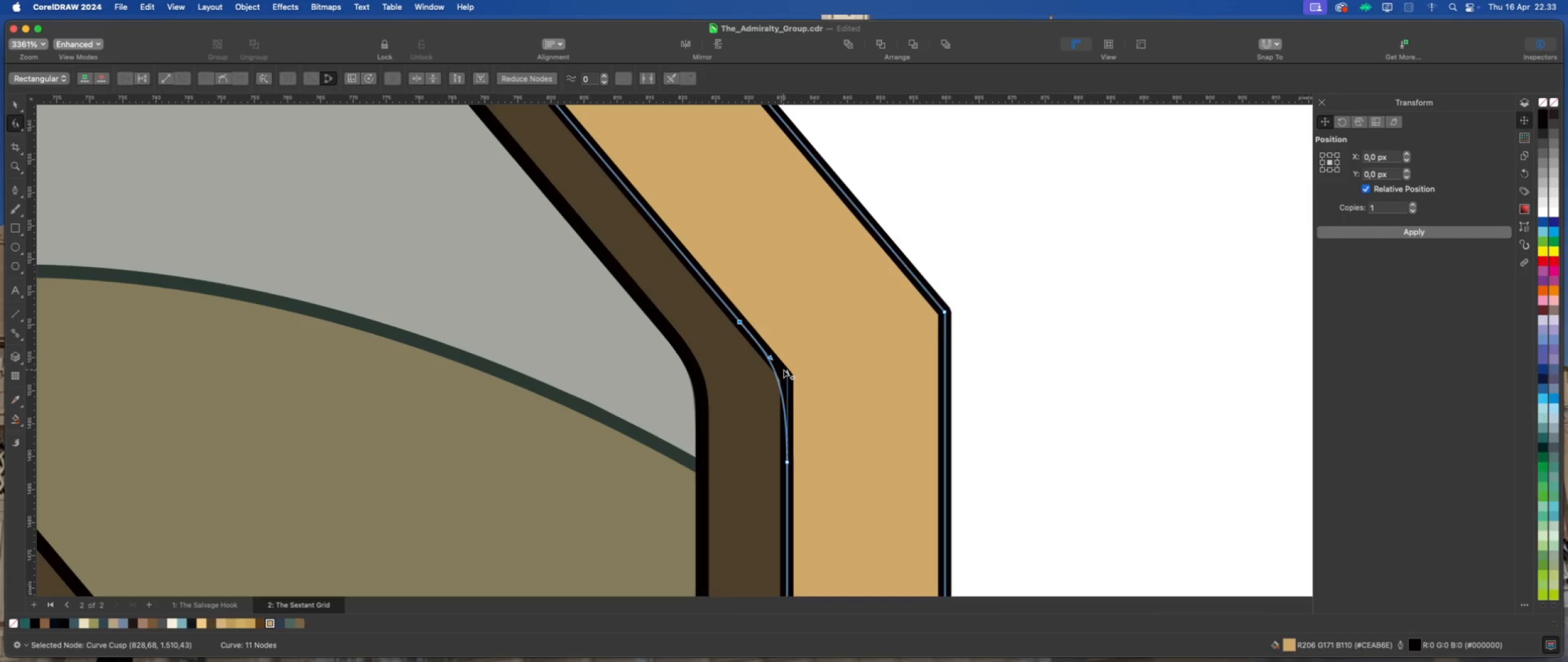 
hold_key(key=ShiftLeft, duration=1.73)
 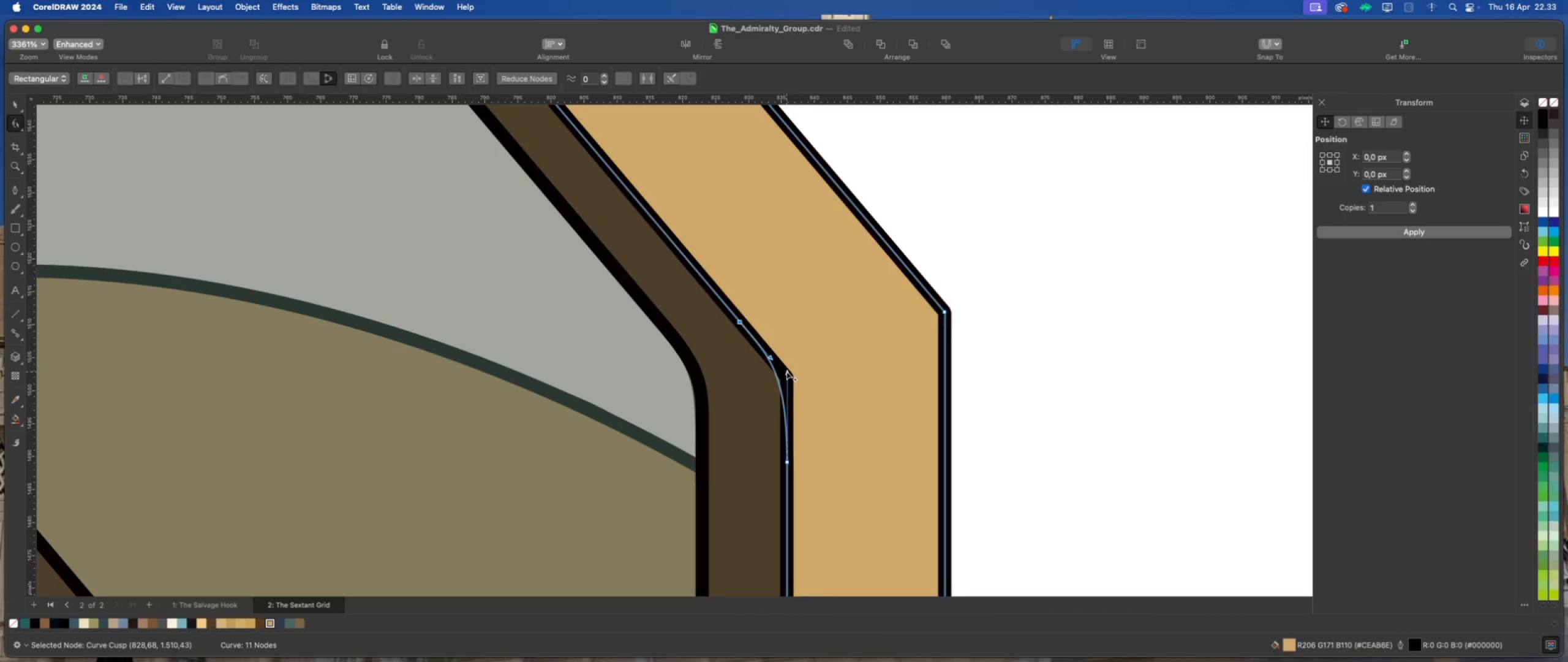 
left_click_drag(start_coordinate=[786, 371], to_coordinate=[792, 398])
 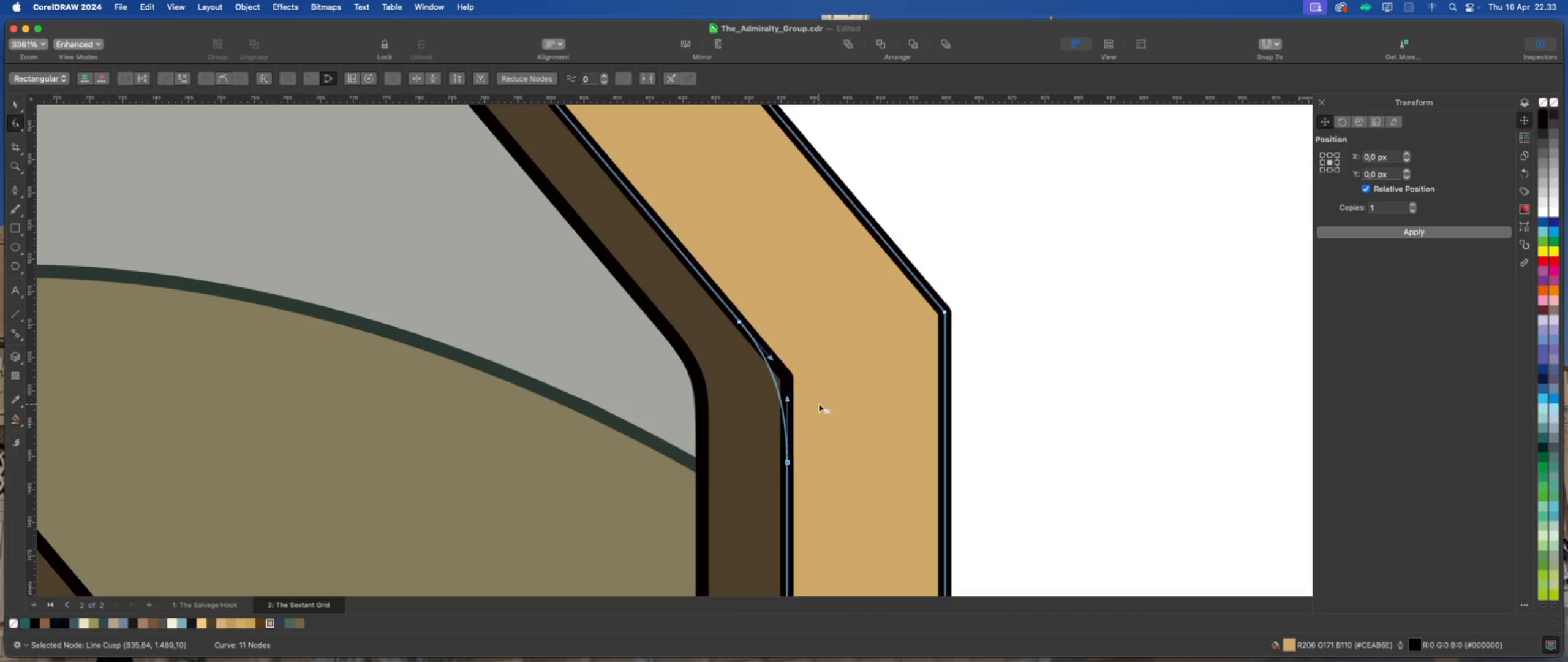 
hold_key(key=ShiftLeft, duration=5.64)
 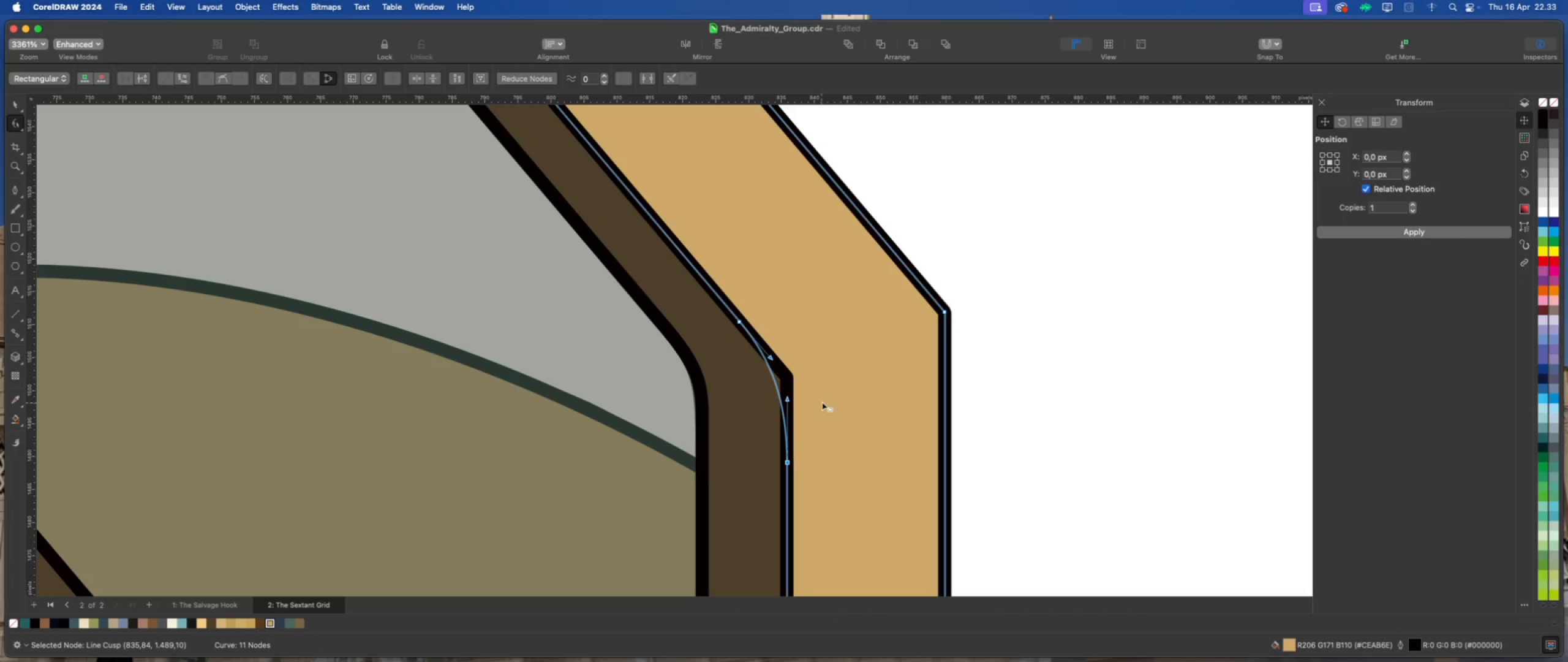 
left_click([823, 400])
 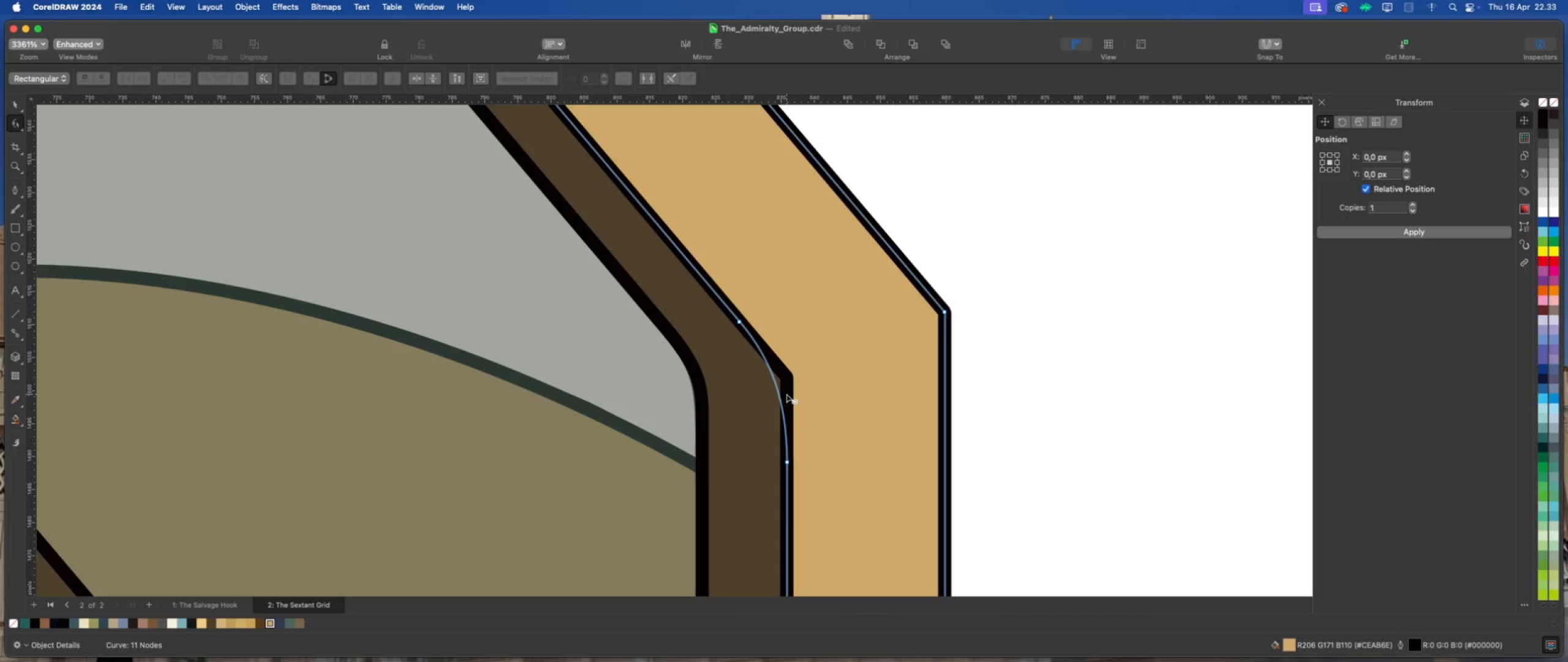 
left_click([788, 388])
 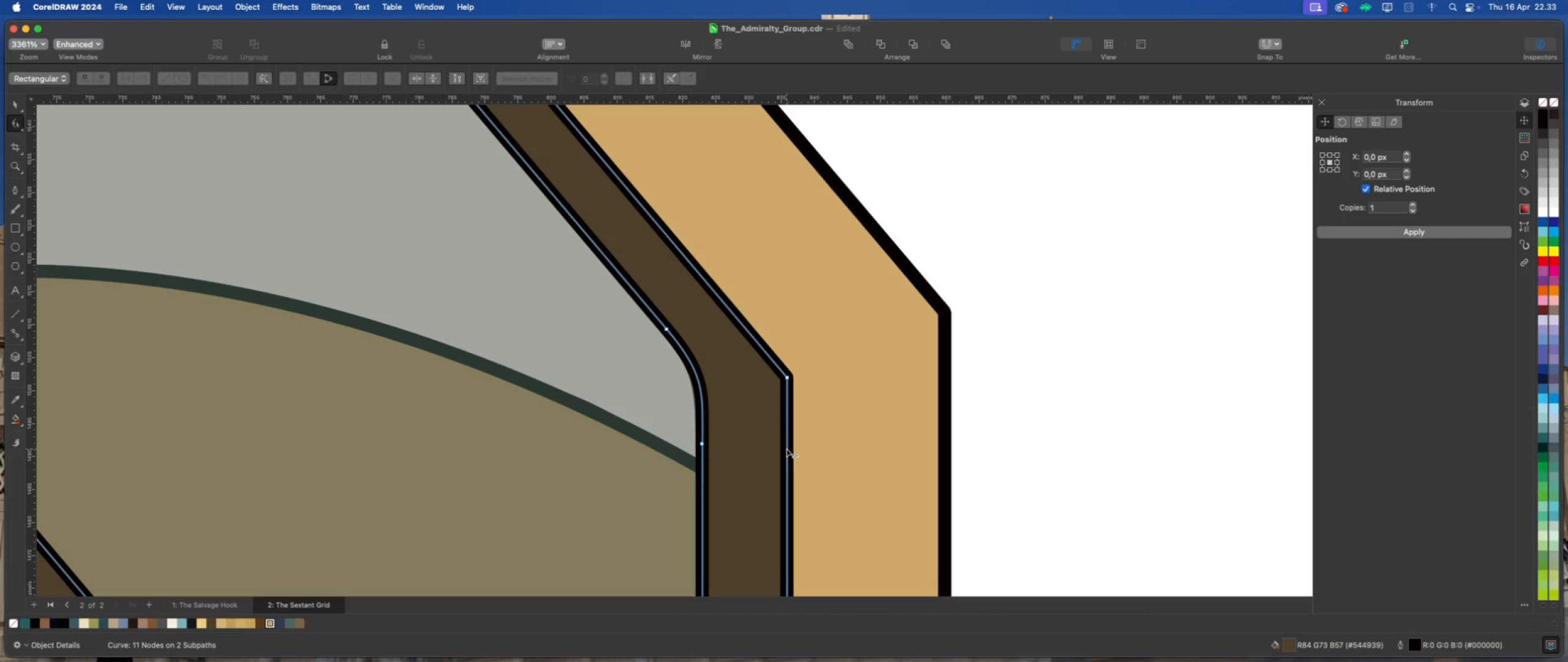 
double_click([787, 449])
 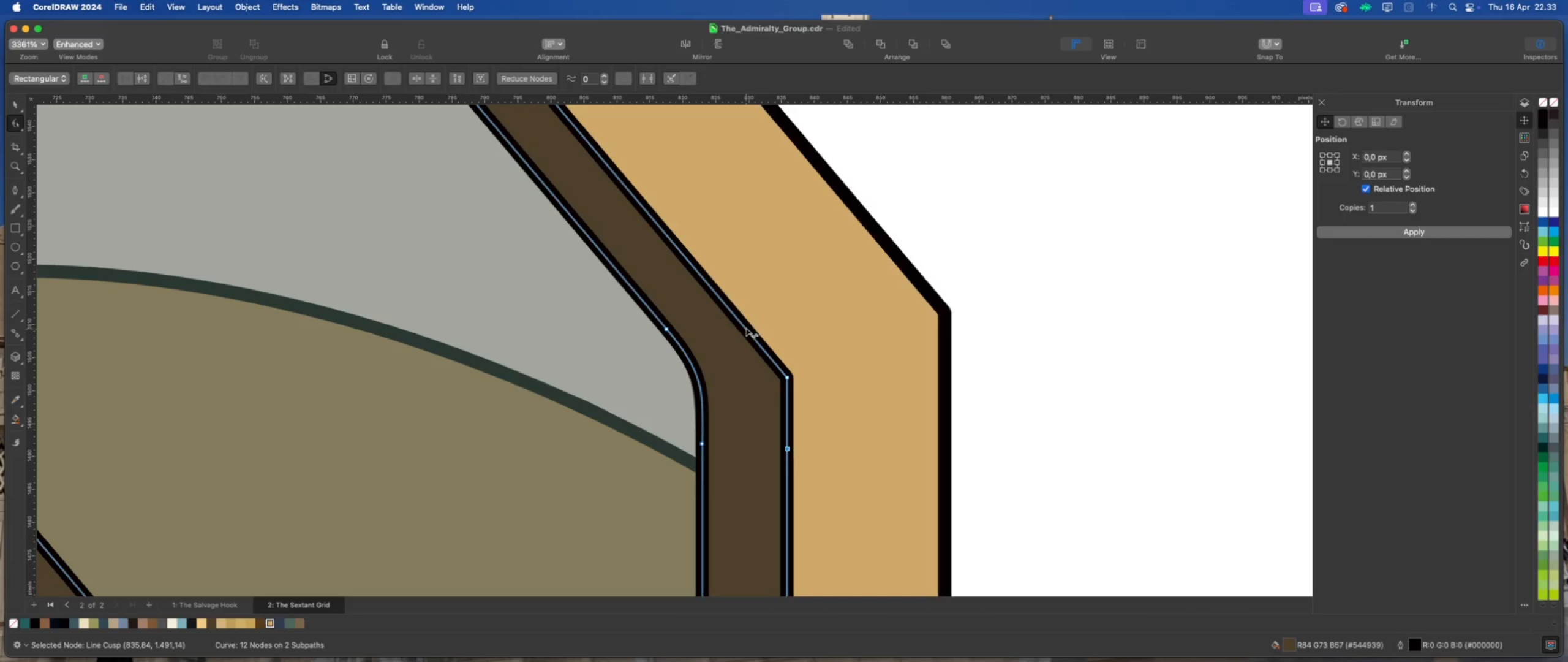 
left_click([743, 324])
 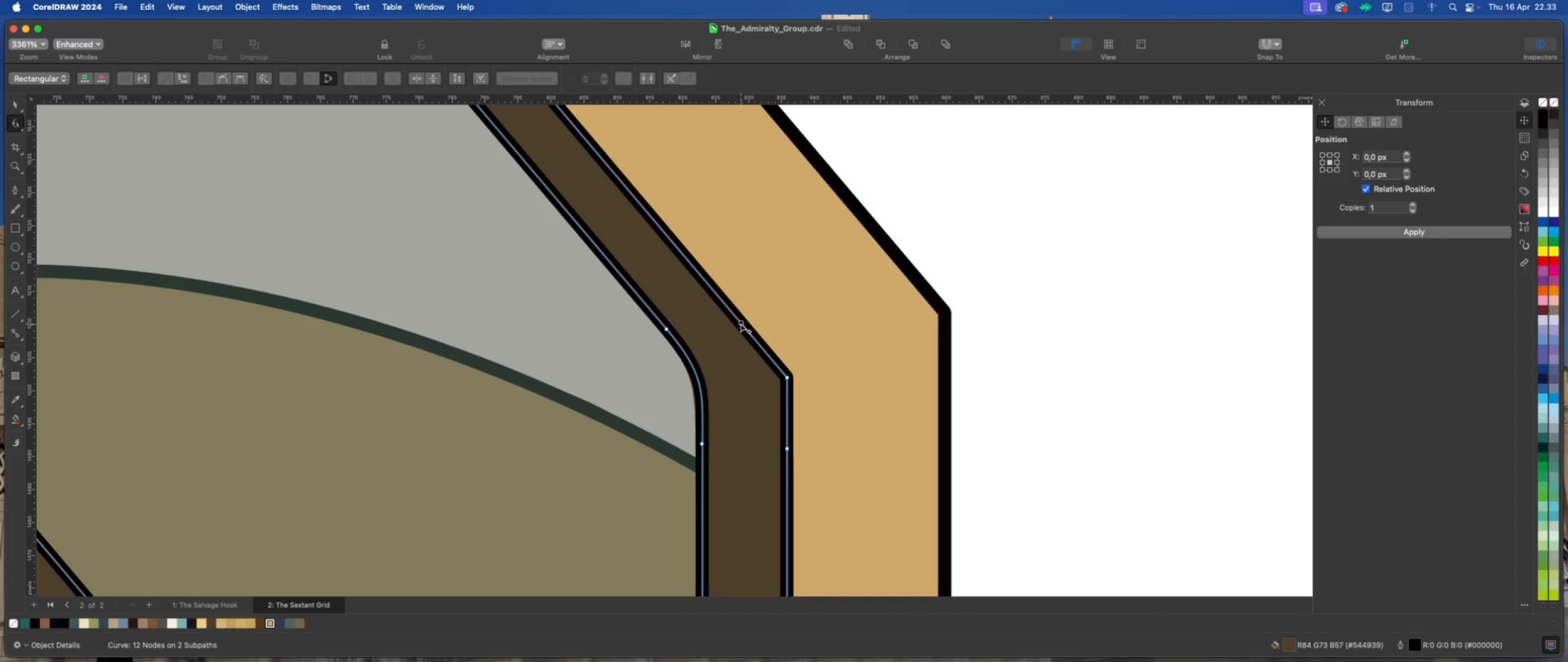 
double_click([741, 324])
 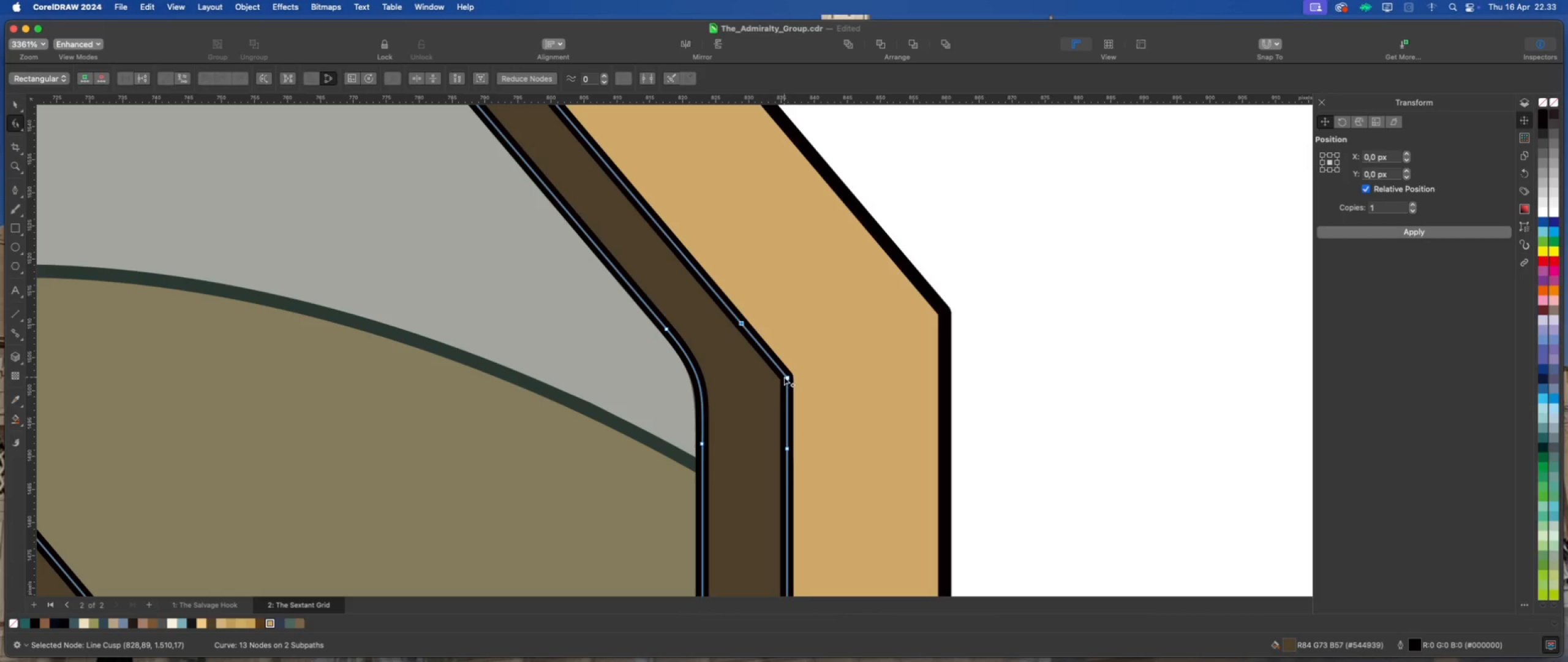 
right_click([786, 378])
 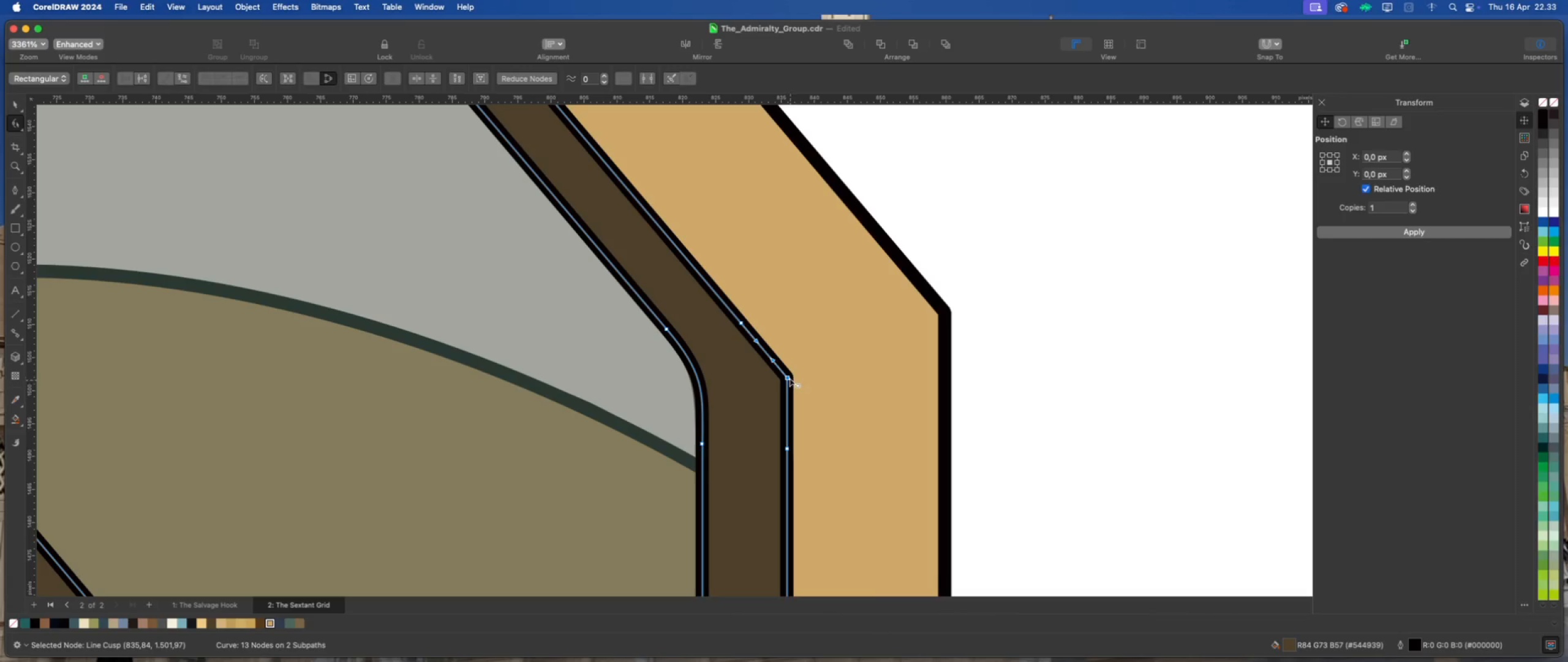 
double_click([788, 376])
 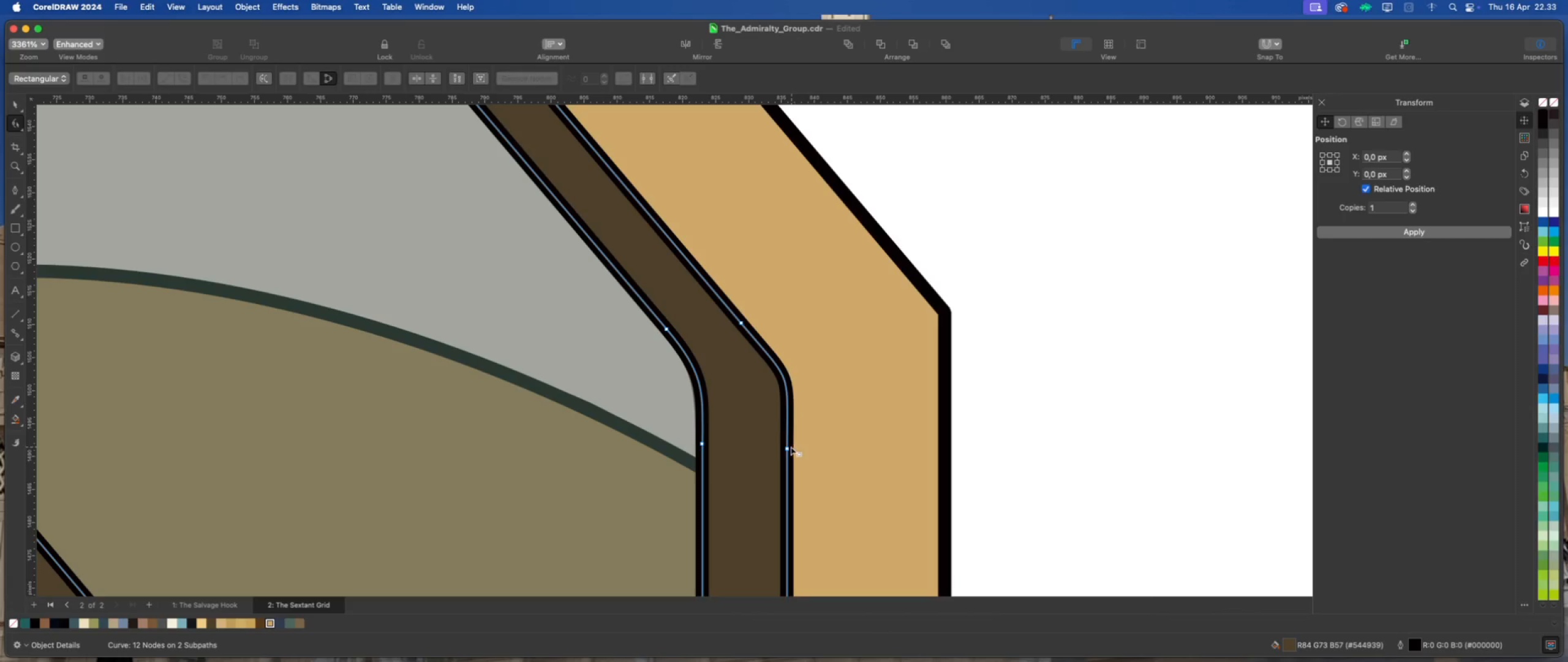 
left_click([788, 447])
 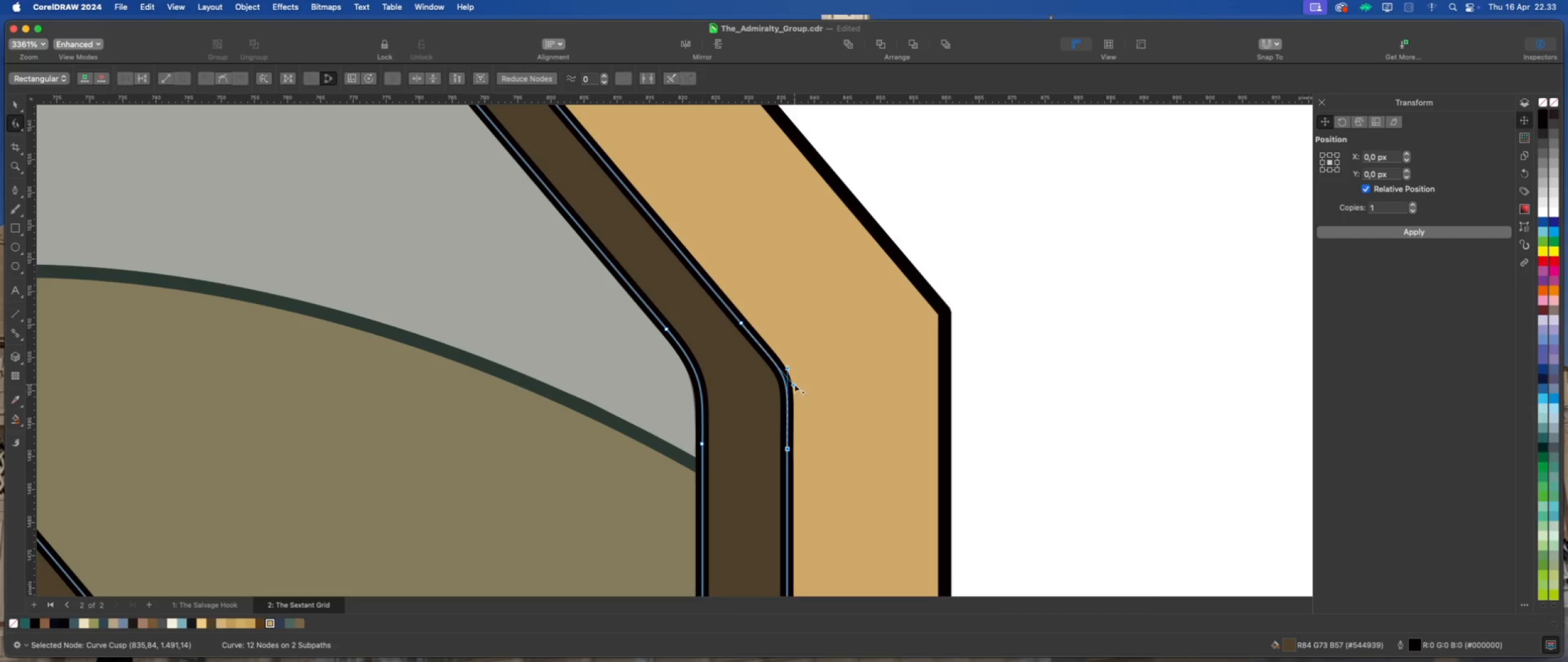 
left_click_drag(start_coordinate=[793, 383], to_coordinate=[765, 349])
 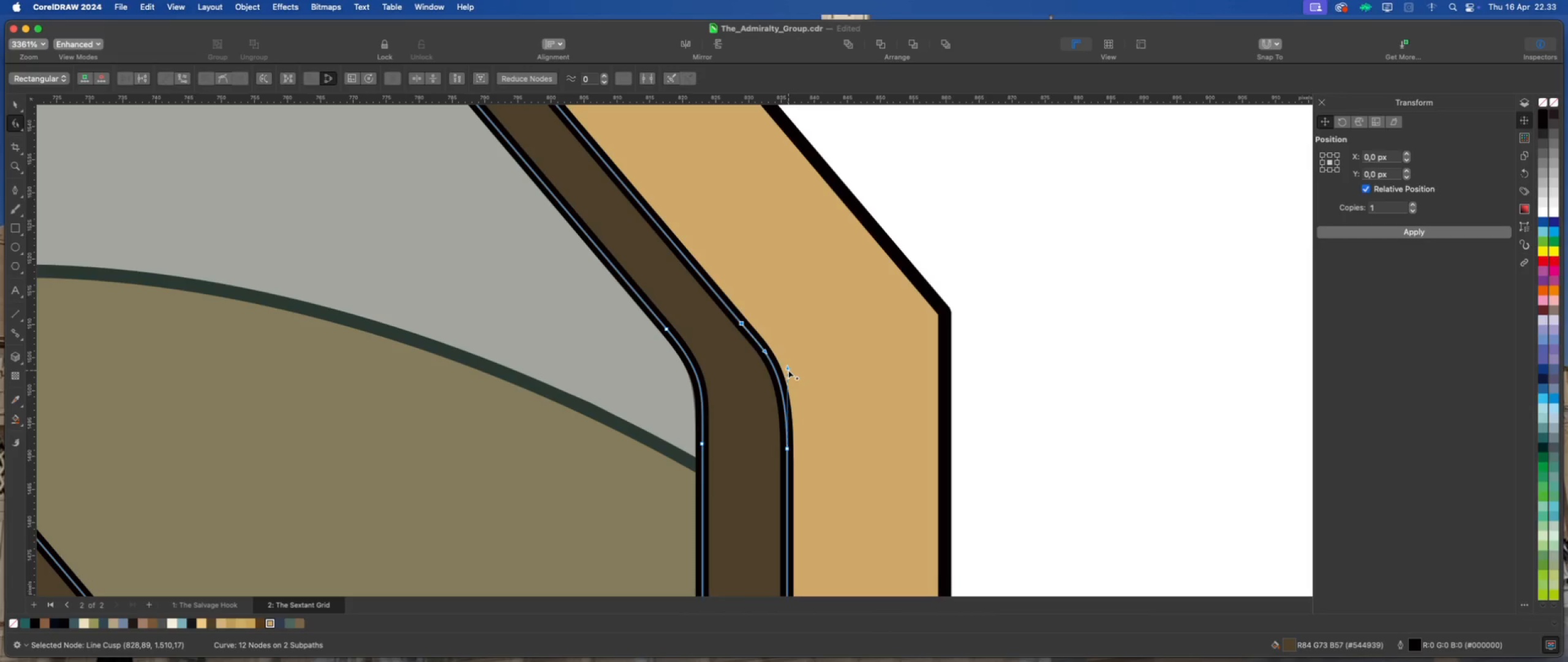 
hold_key(key=ShiftLeft, duration=1.75)
 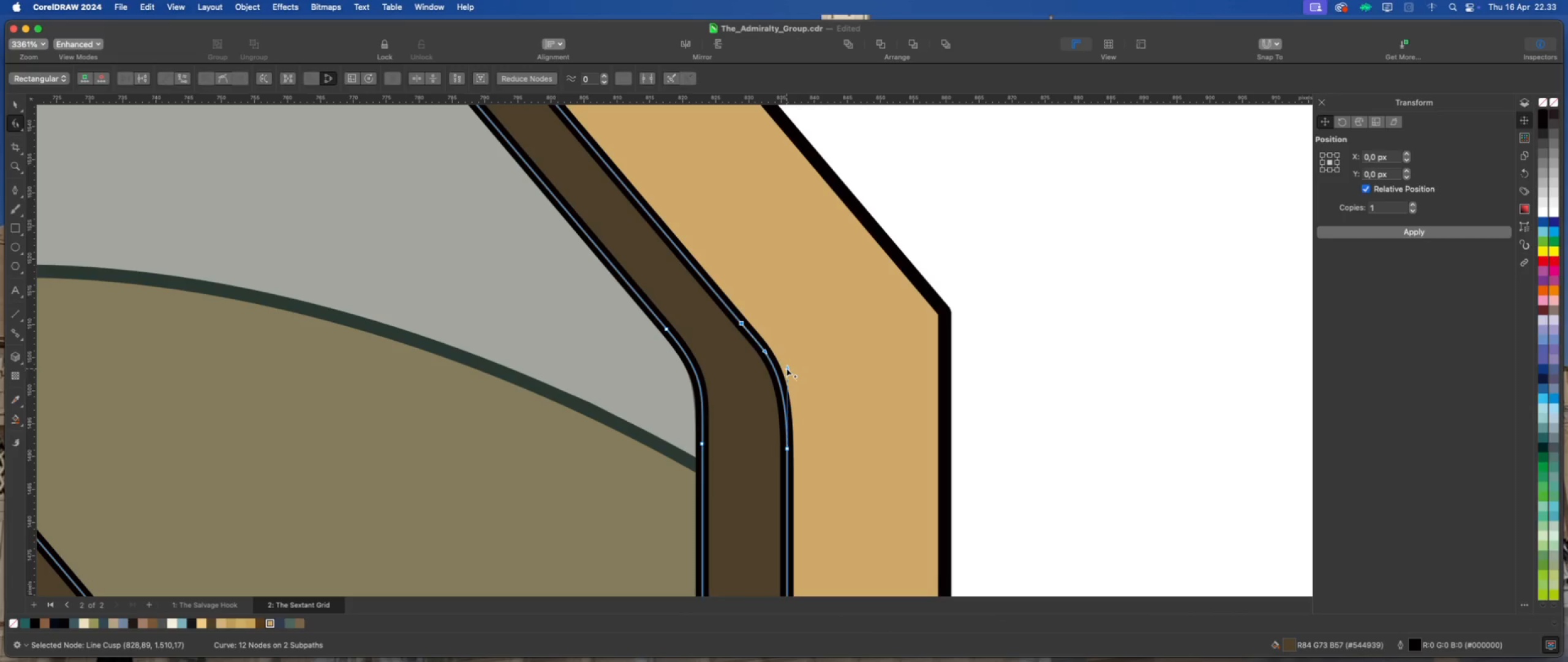 
left_click_drag(start_coordinate=[786, 368], to_coordinate=[790, 385])
 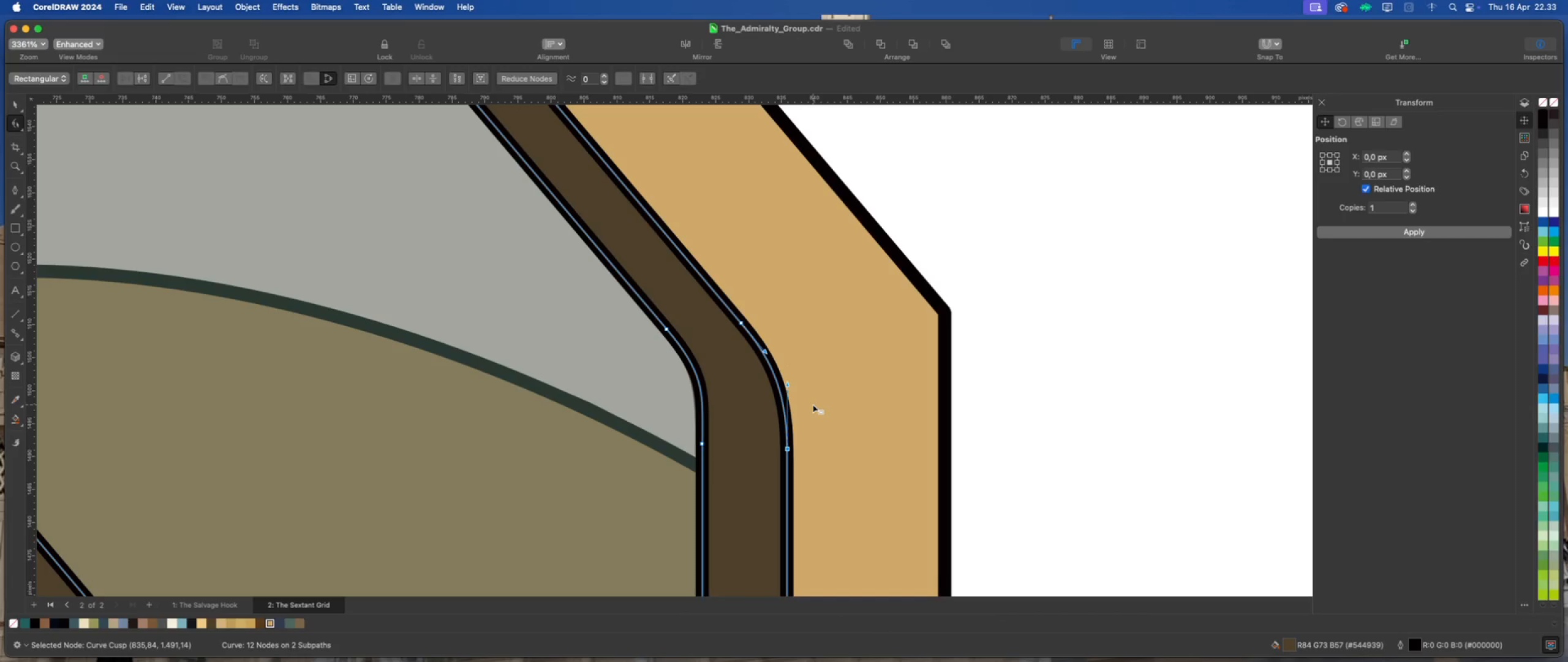 
hold_key(key=ShiftLeft, duration=1.29)
 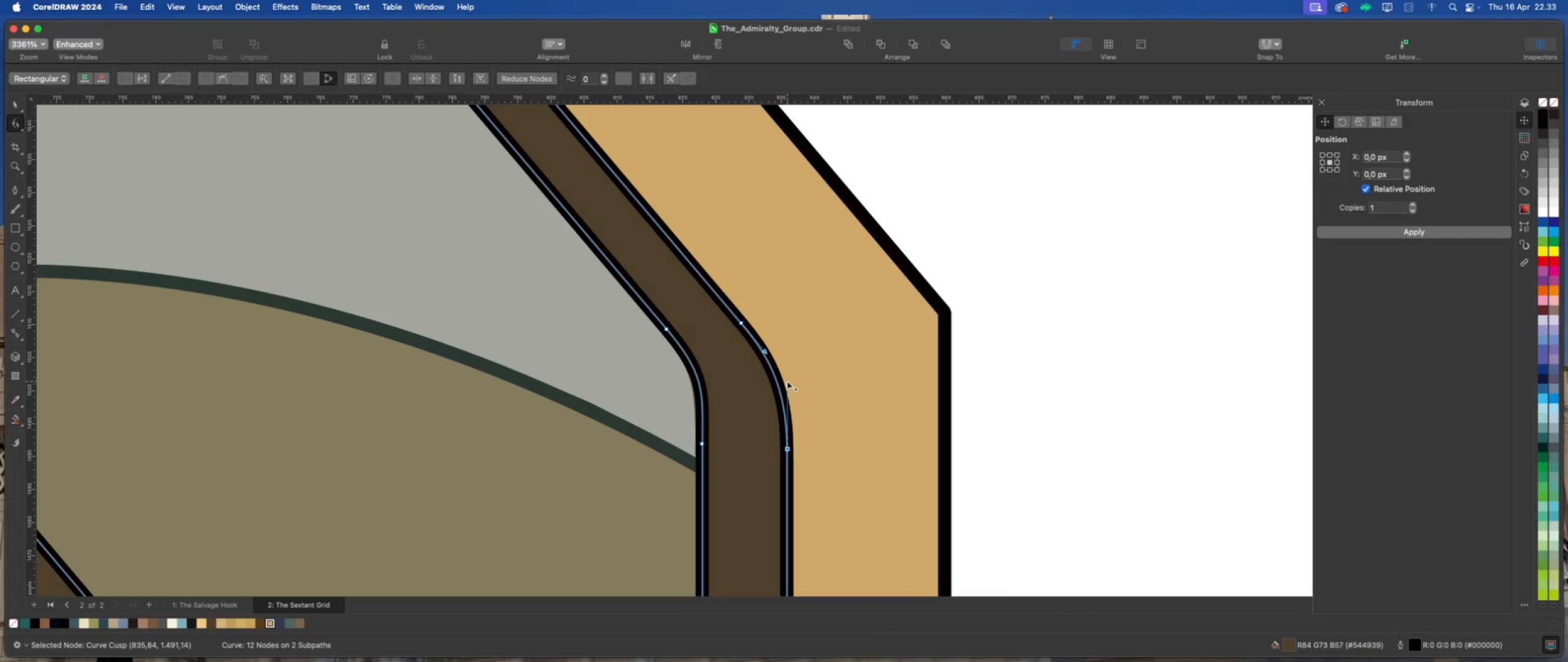 
left_click([786, 381])
 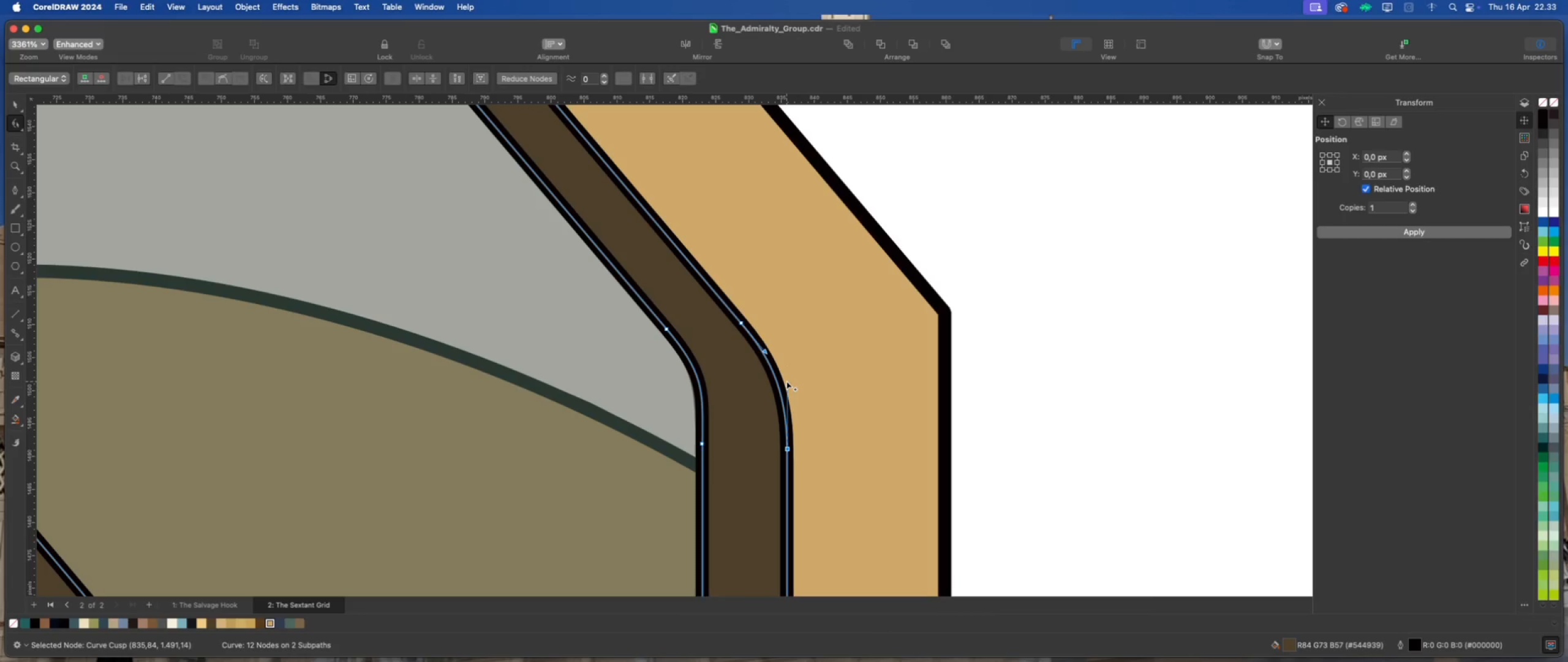 
hold_key(key=ShiftLeft, duration=0.49)
 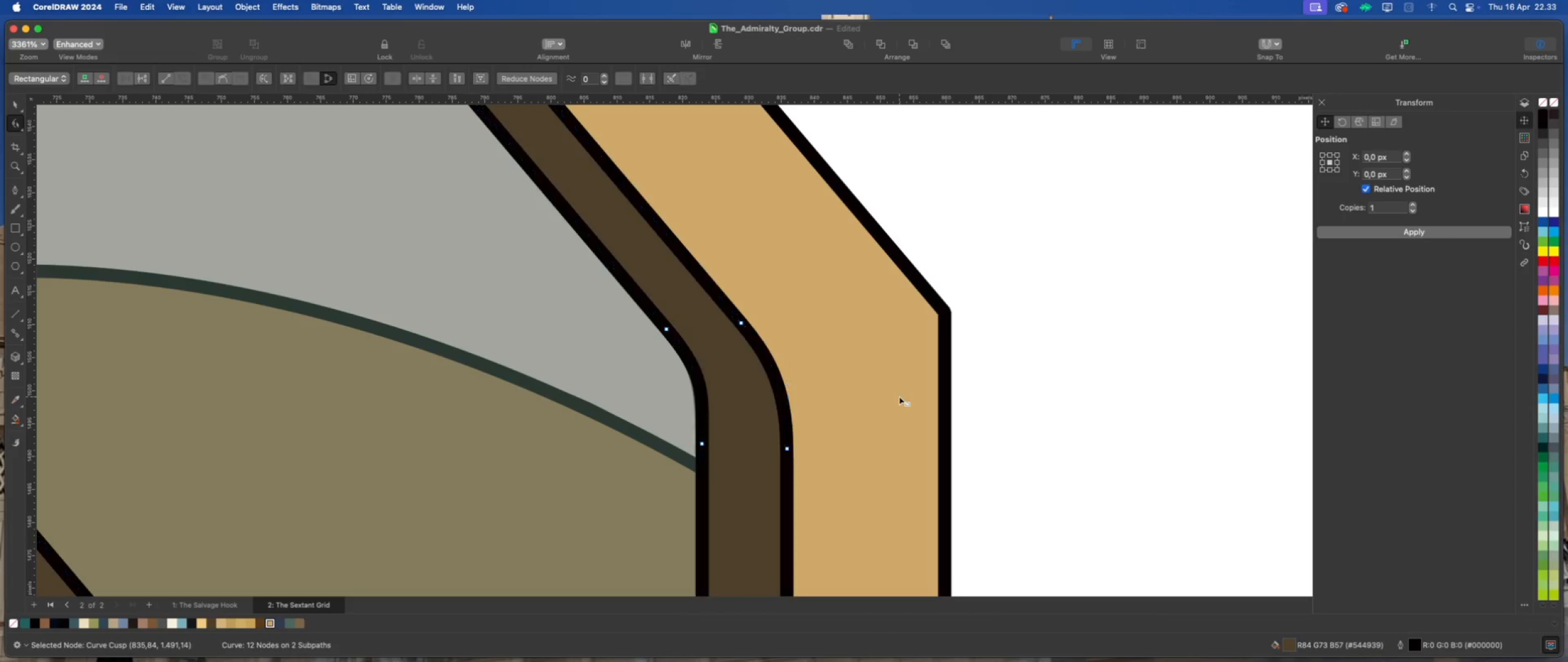 
left_click([899, 397])
 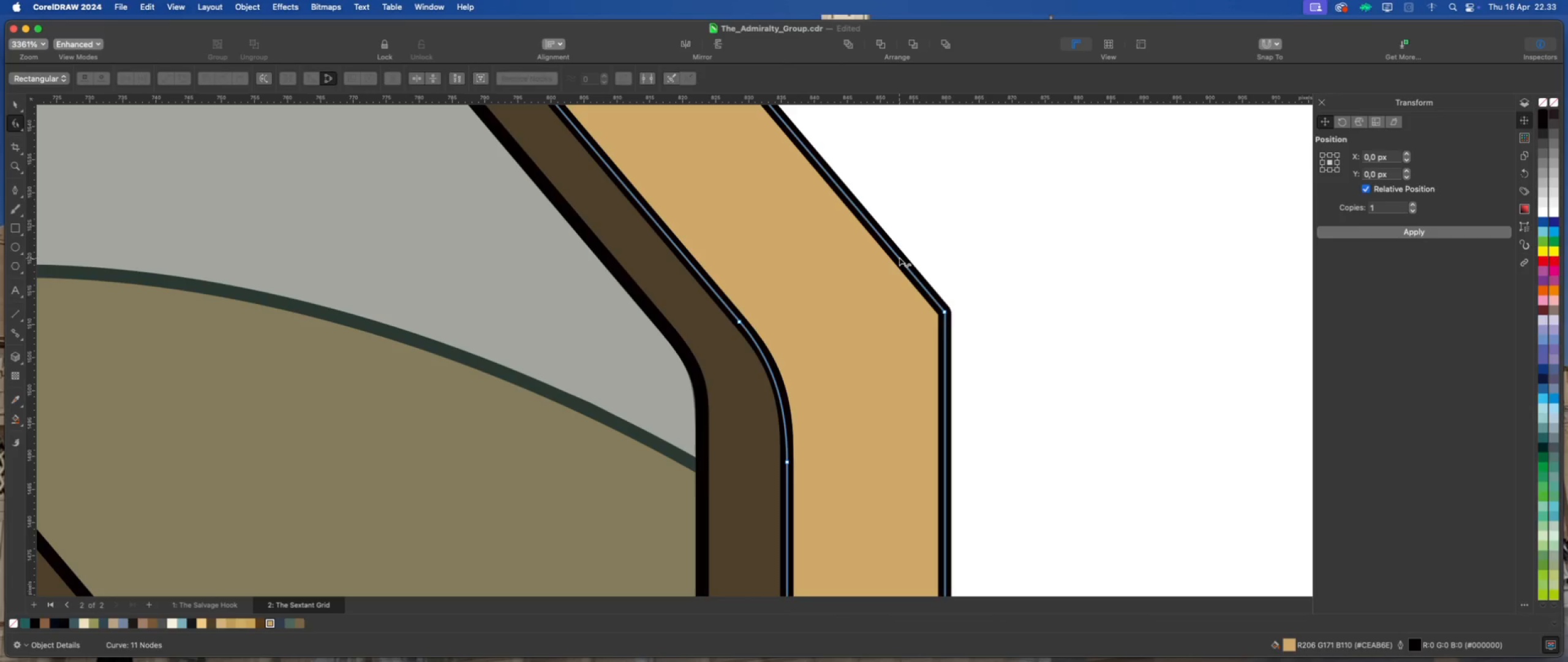 
double_click([899, 257])
 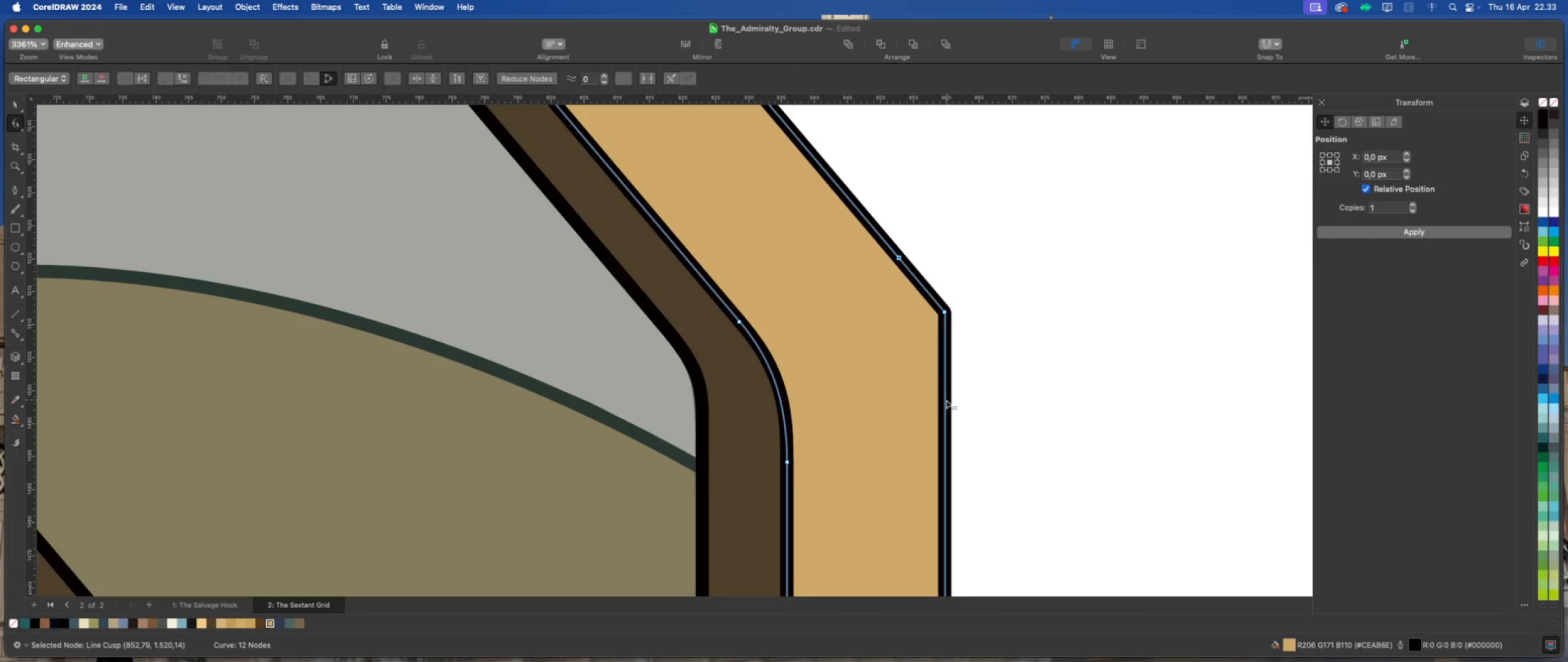 
double_click([944, 401])
 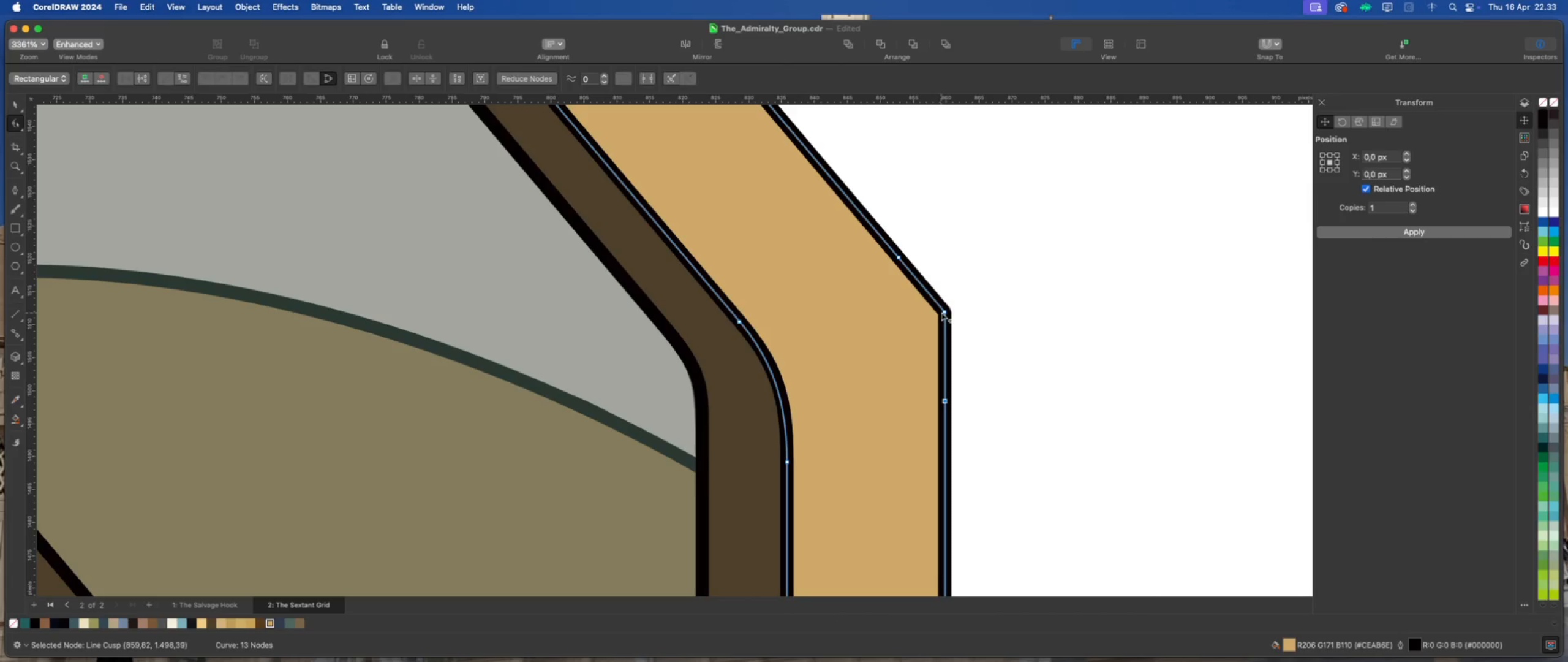 
right_click([944, 311])
 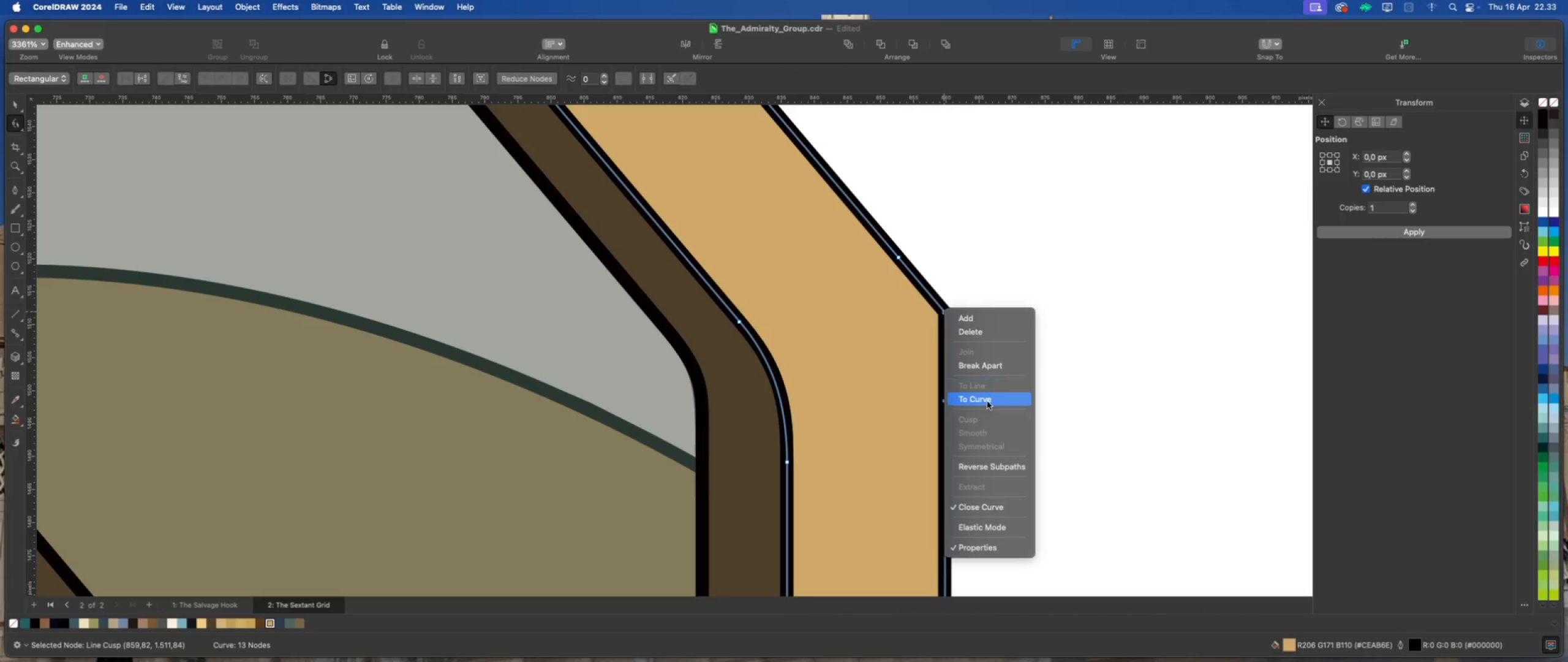 
left_click([987, 402])
 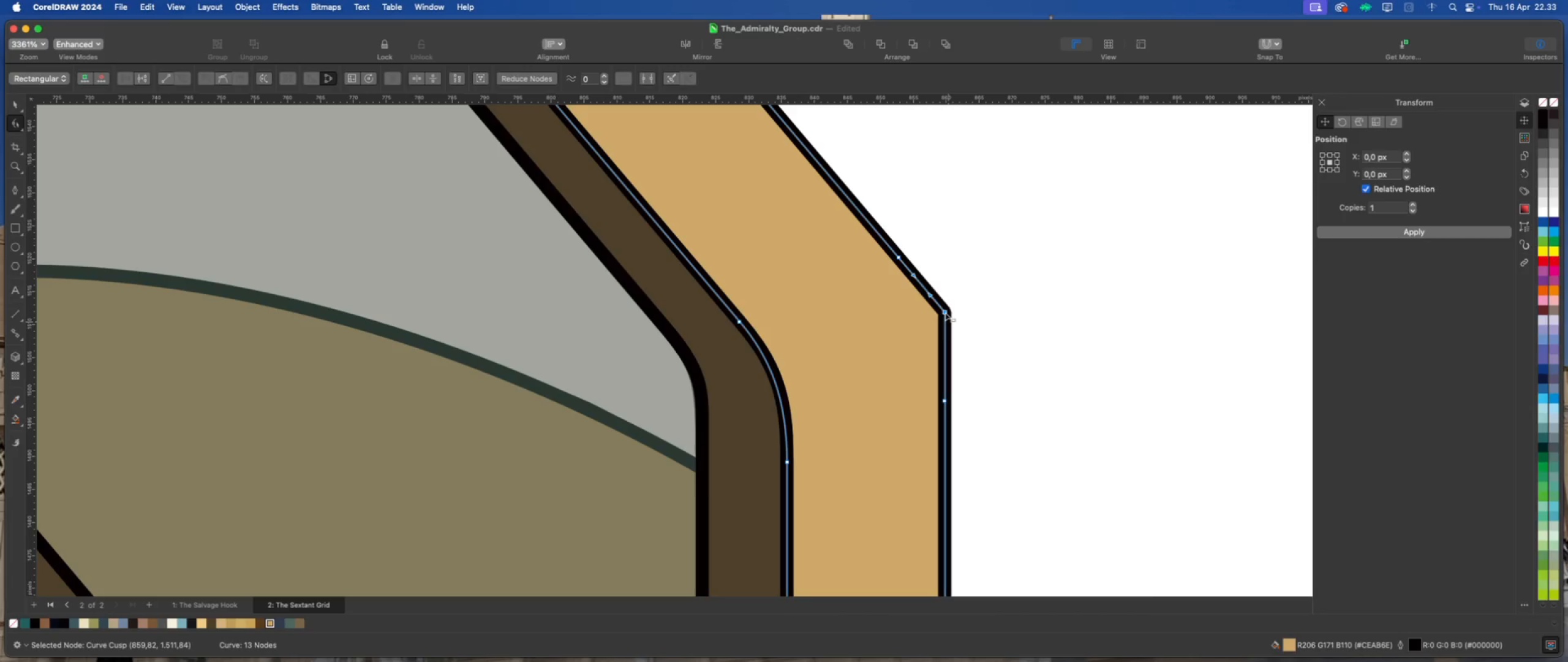 
double_click([945, 313])
 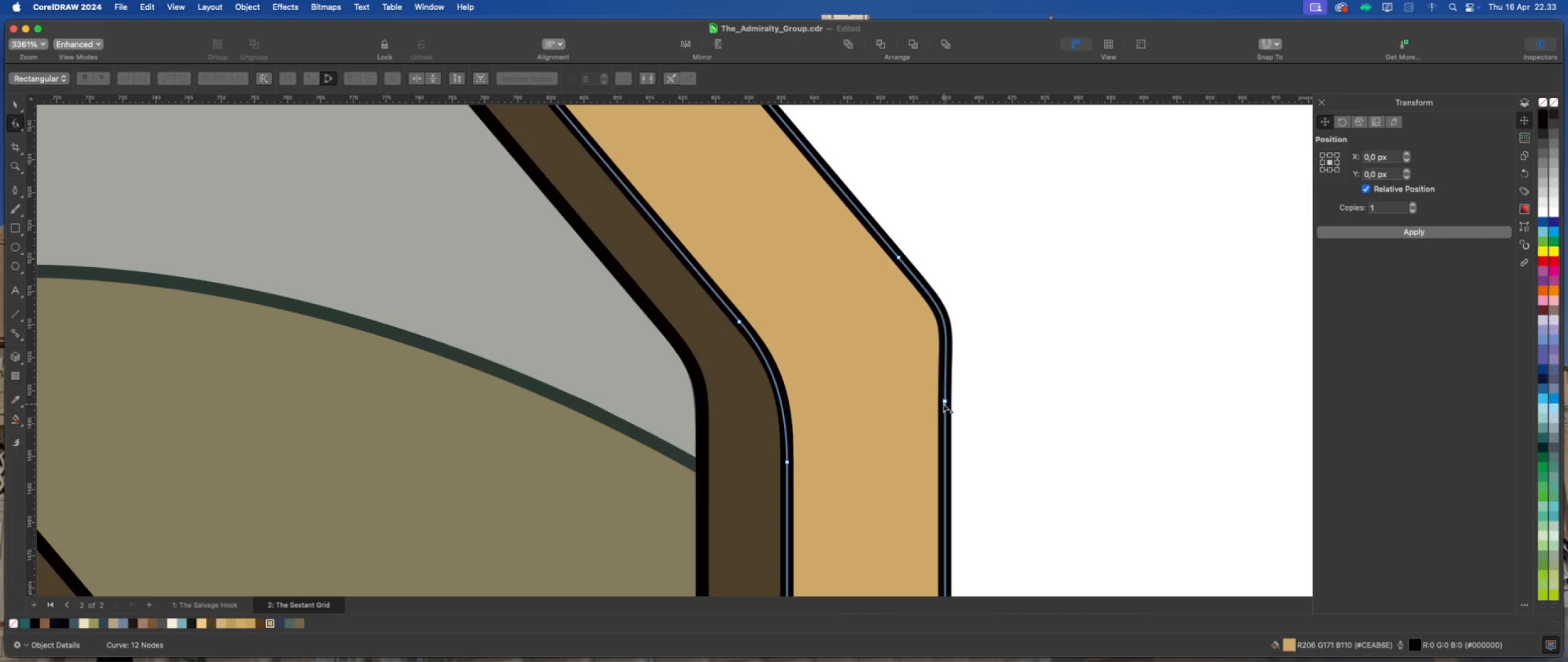 
left_click_drag(start_coordinate=[943, 401], to_coordinate=[946, 416])
 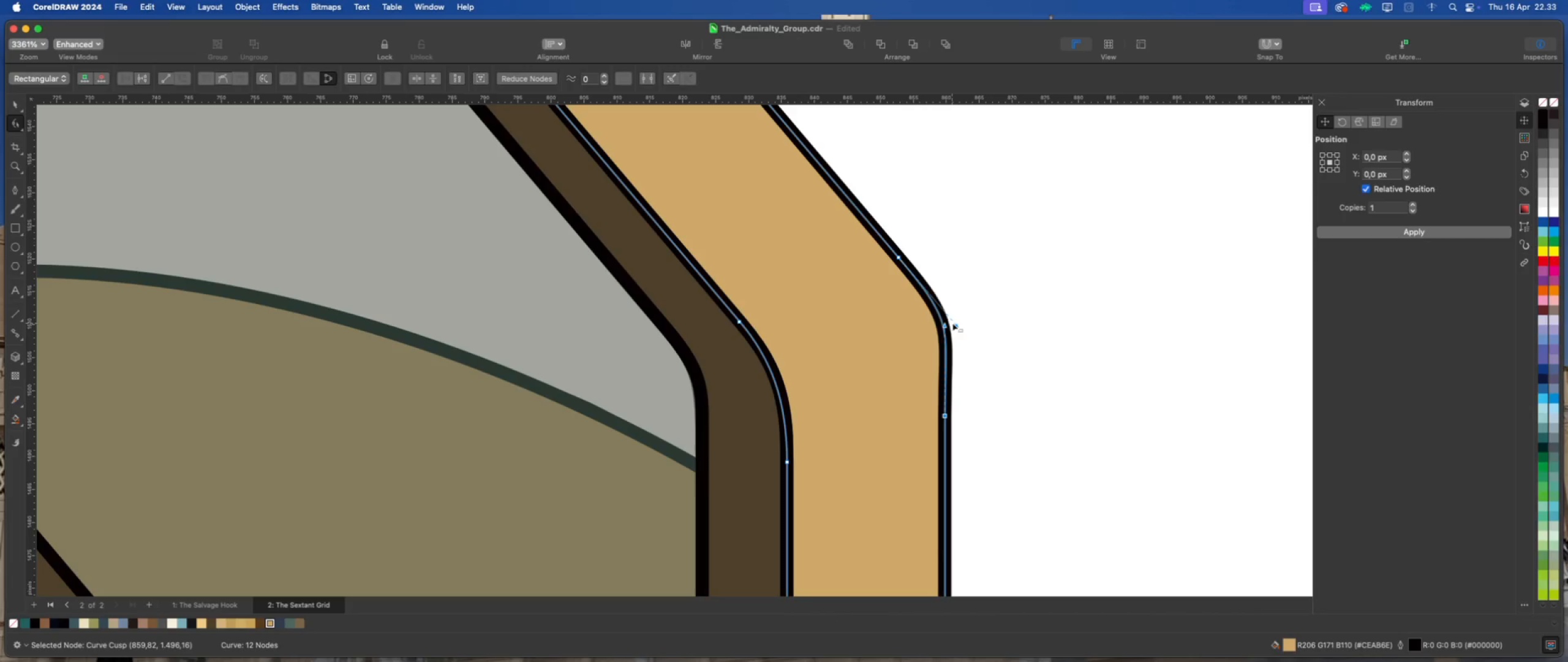 
left_click_drag(start_coordinate=[955, 322], to_coordinate=[938, 301])
 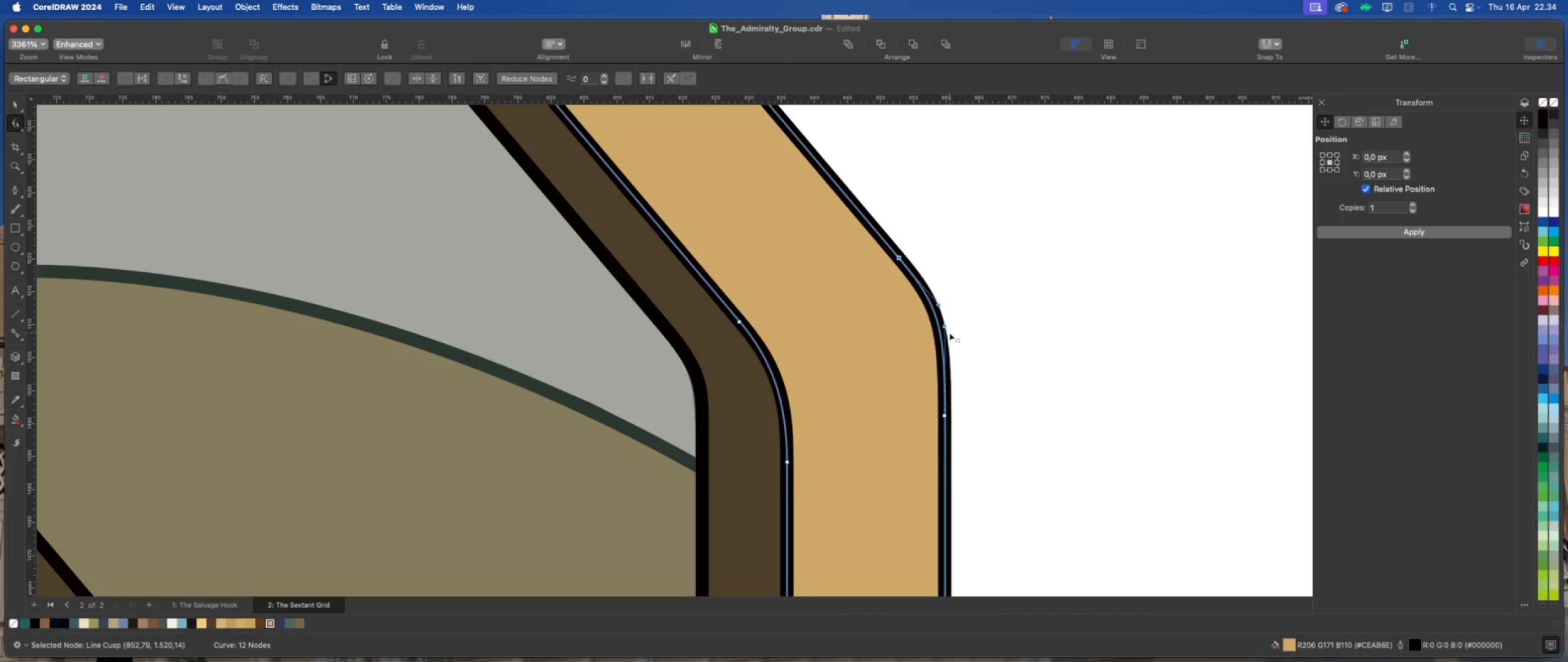 
hold_key(key=ShiftLeft, duration=2.69)
 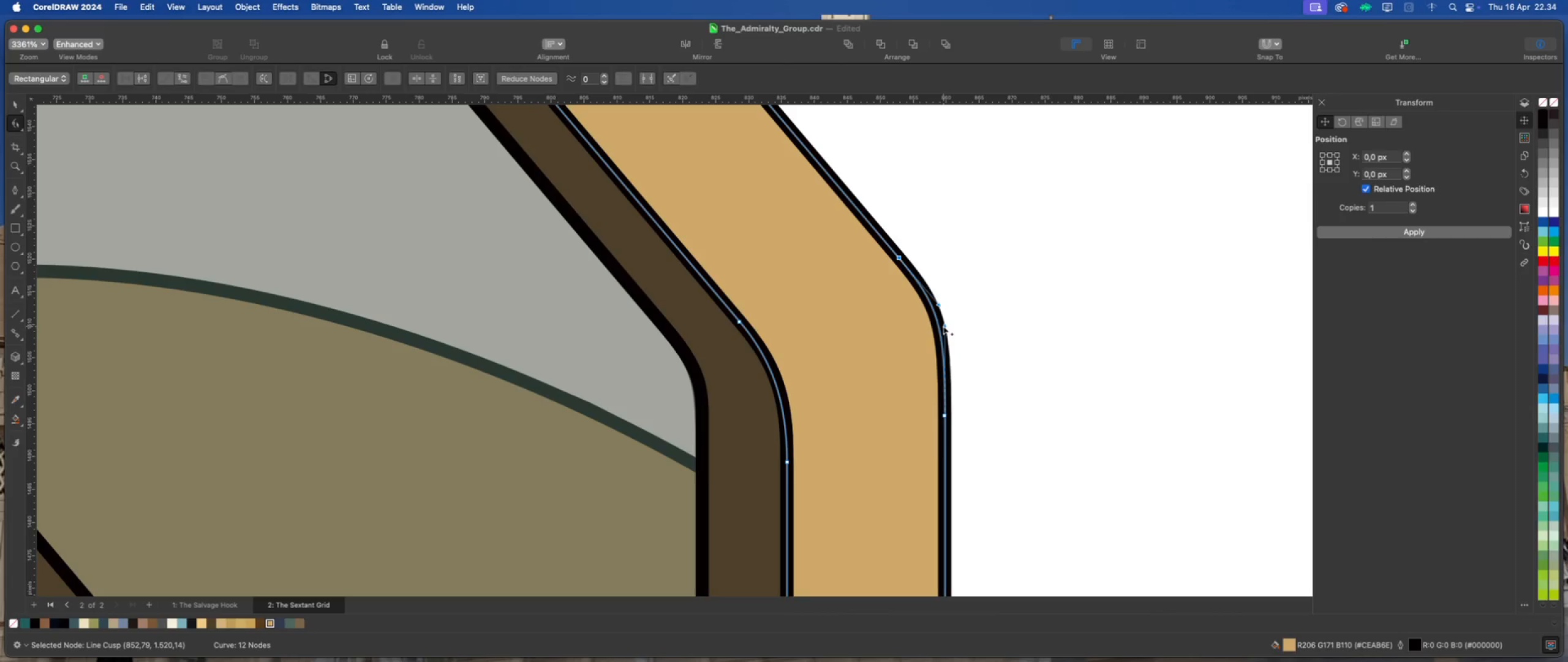 
left_click_drag(start_coordinate=[944, 325], to_coordinate=[947, 341])
 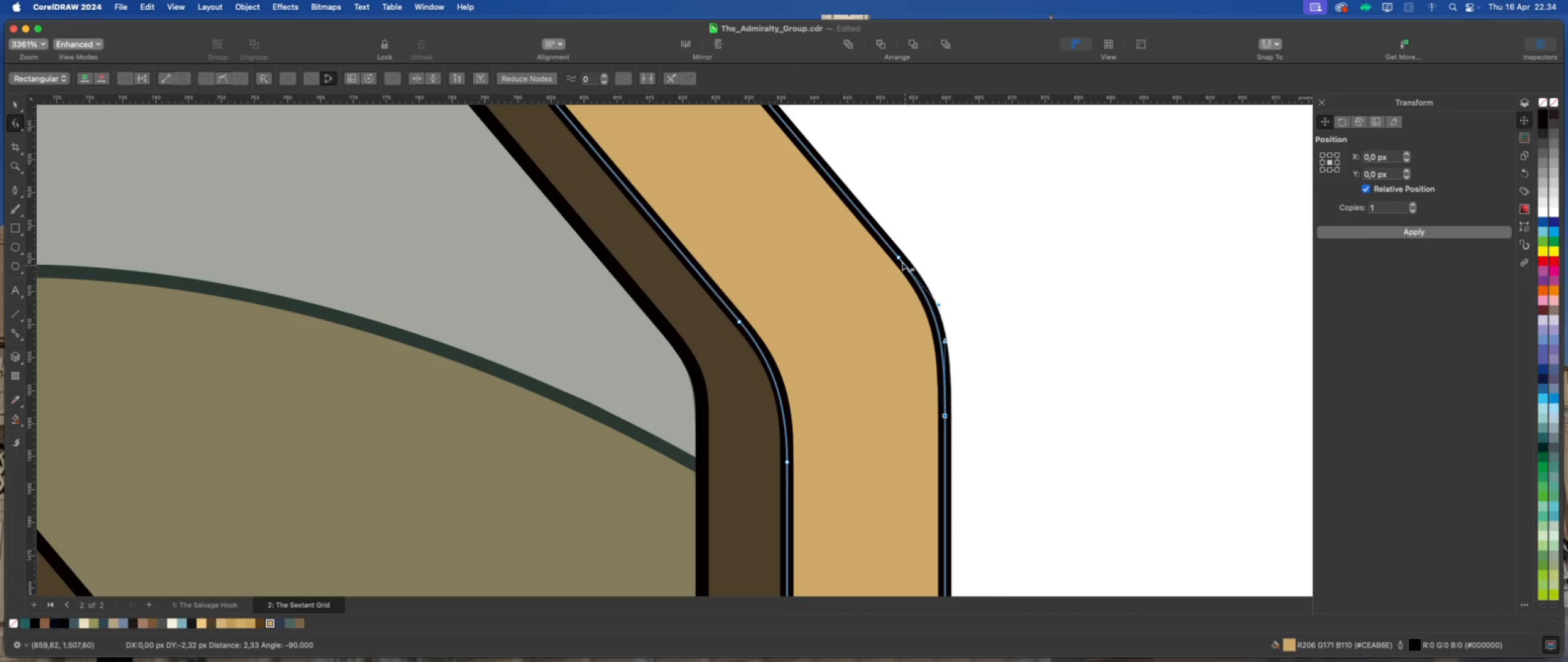 
hold_key(key=ShiftLeft, duration=1.13)
 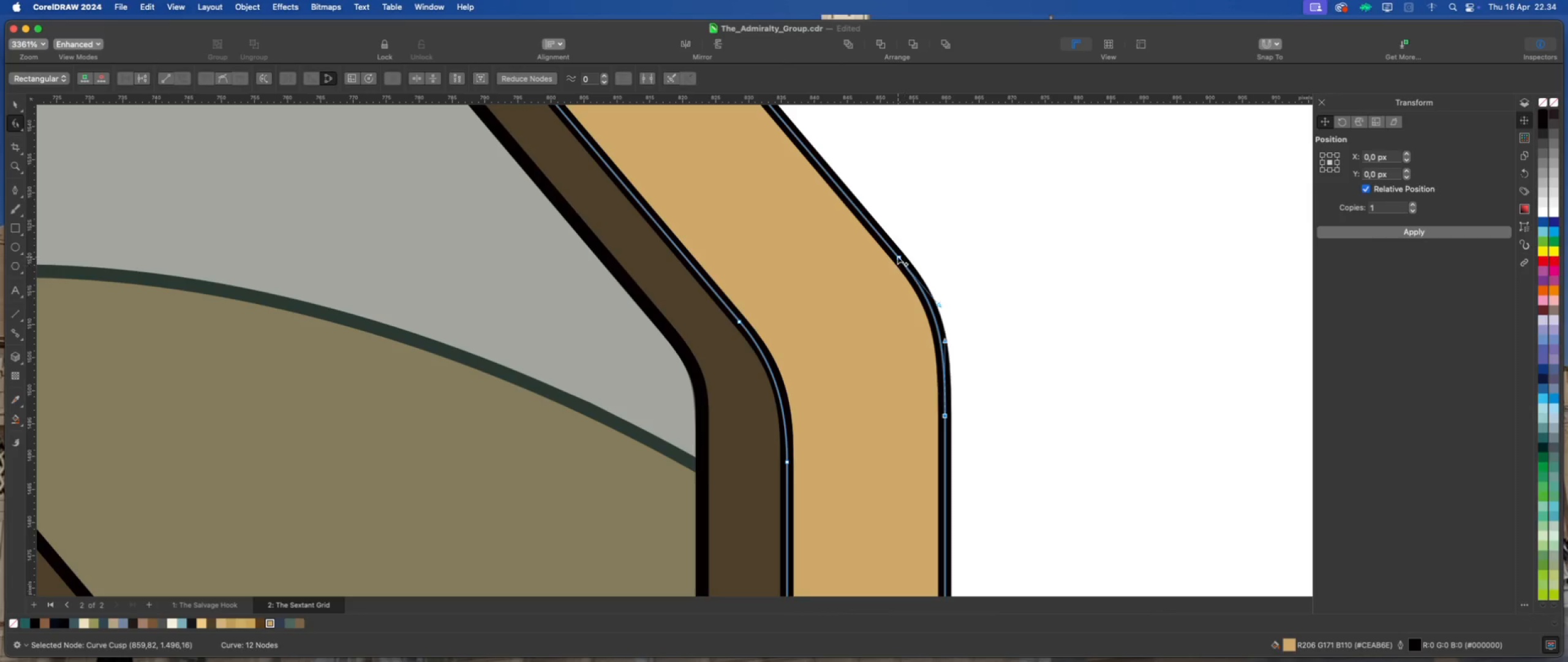 
left_click_drag(start_coordinate=[897, 255], to_coordinate=[886, 242])
 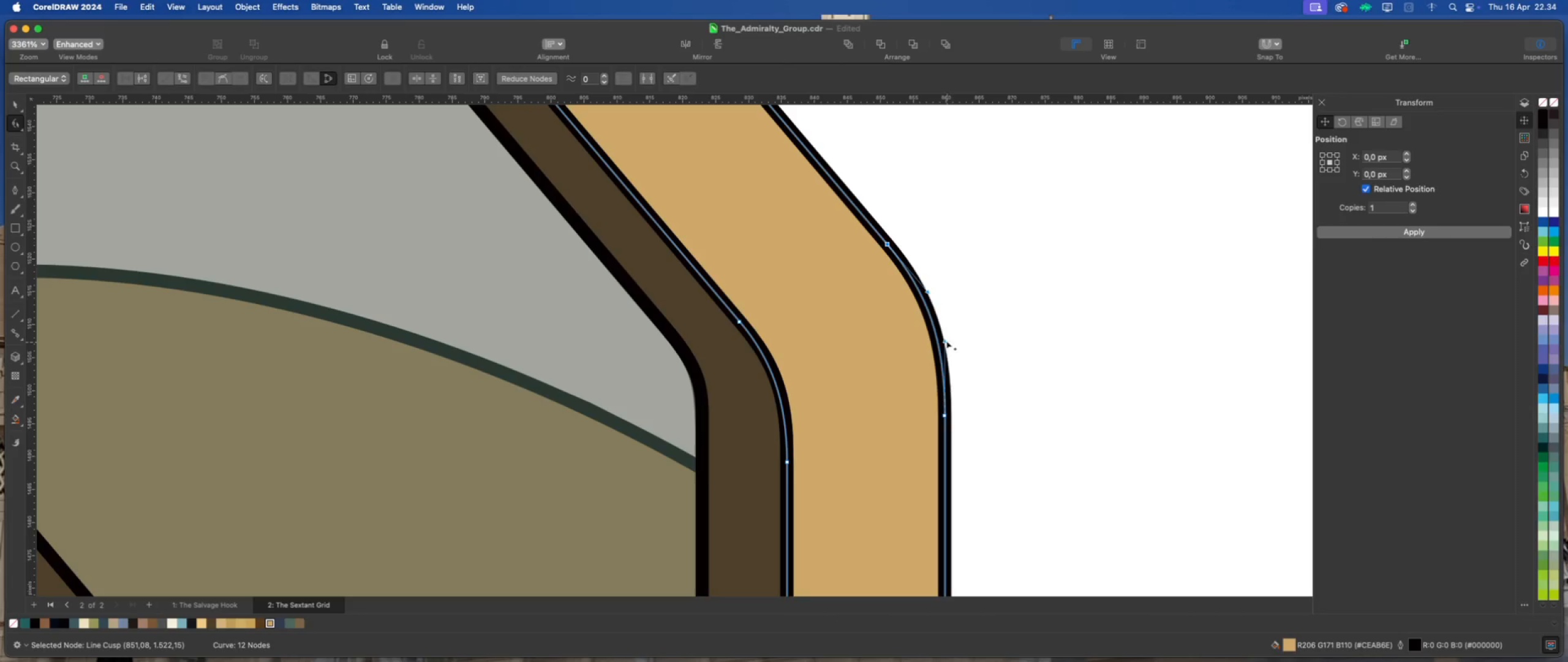 
left_click_drag(start_coordinate=[943, 339], to_coordinate=[947, 347])
 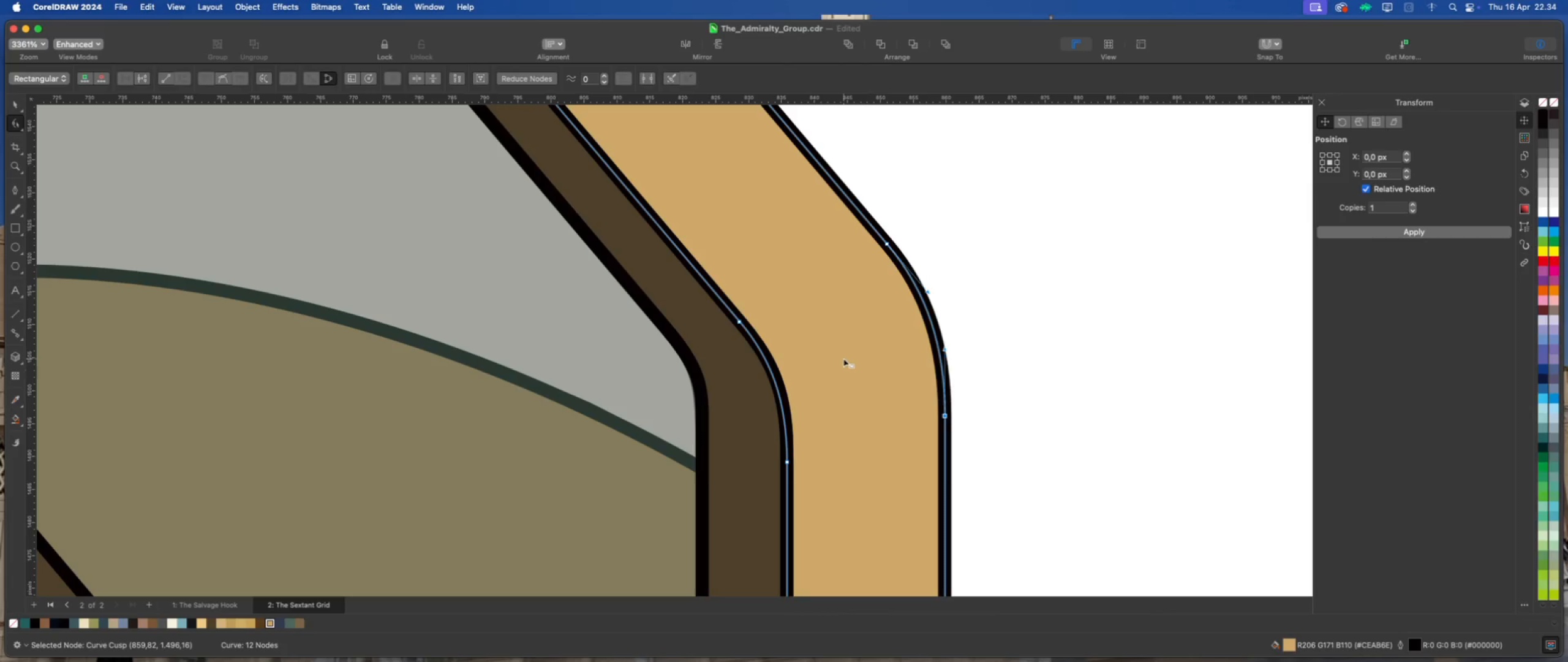 
hold_key(key=ShiftLeft, duration=1.34)
 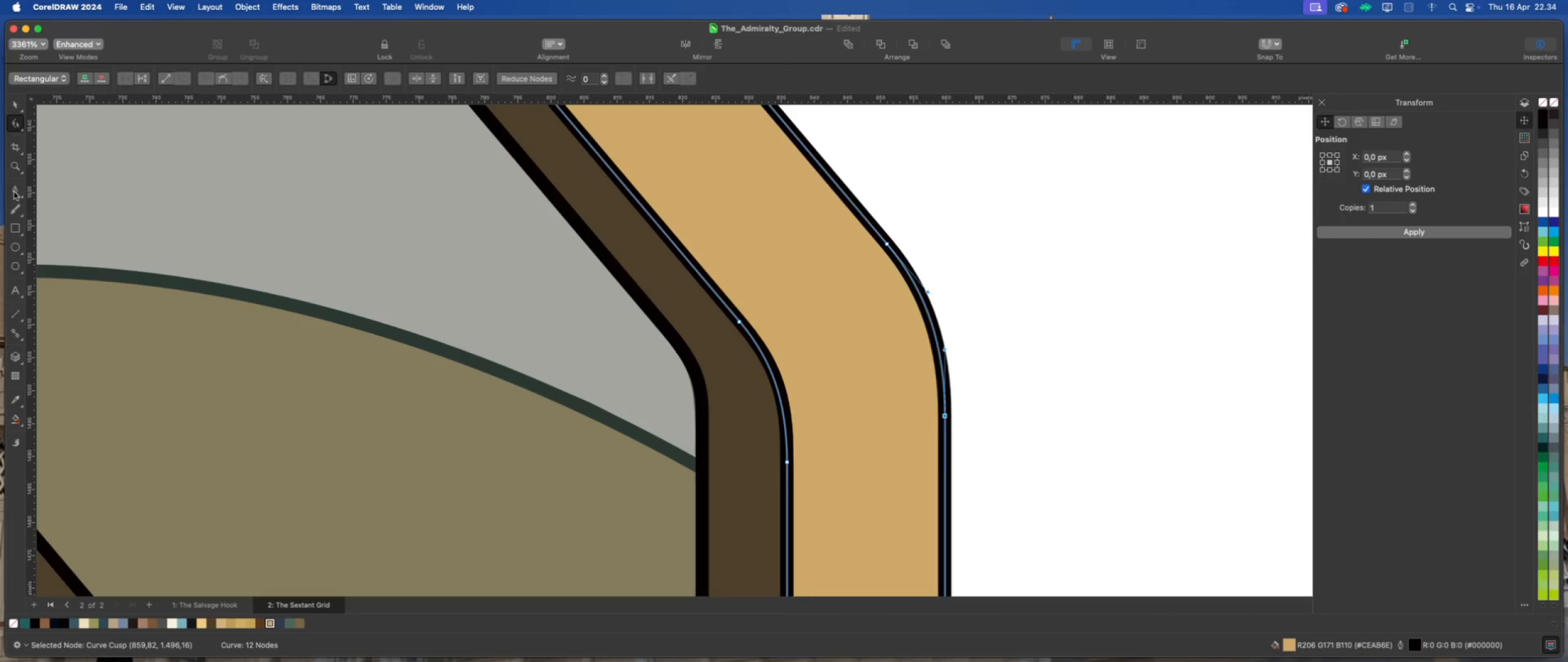 
left_click([17, 104])
 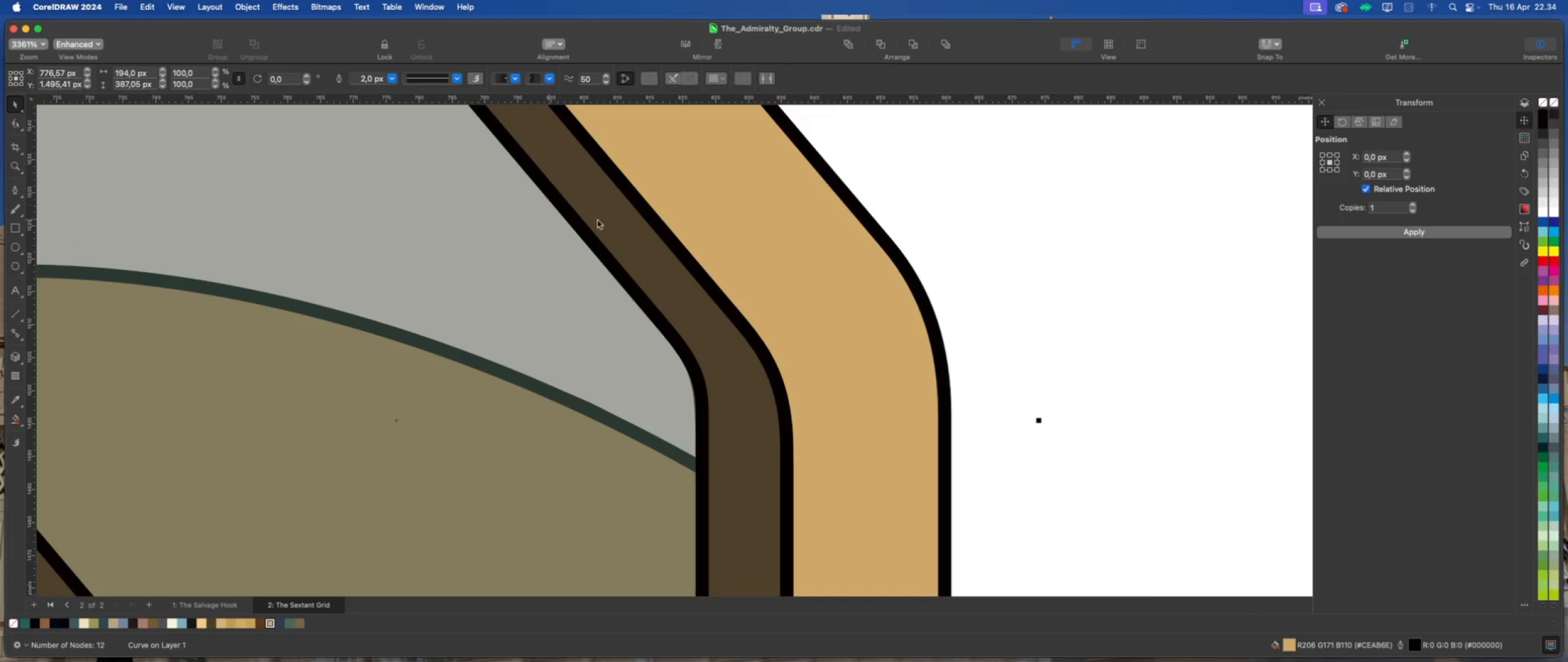 
scroll: coordinate [596, 221], scroll_direction: down, amount: 9.0
 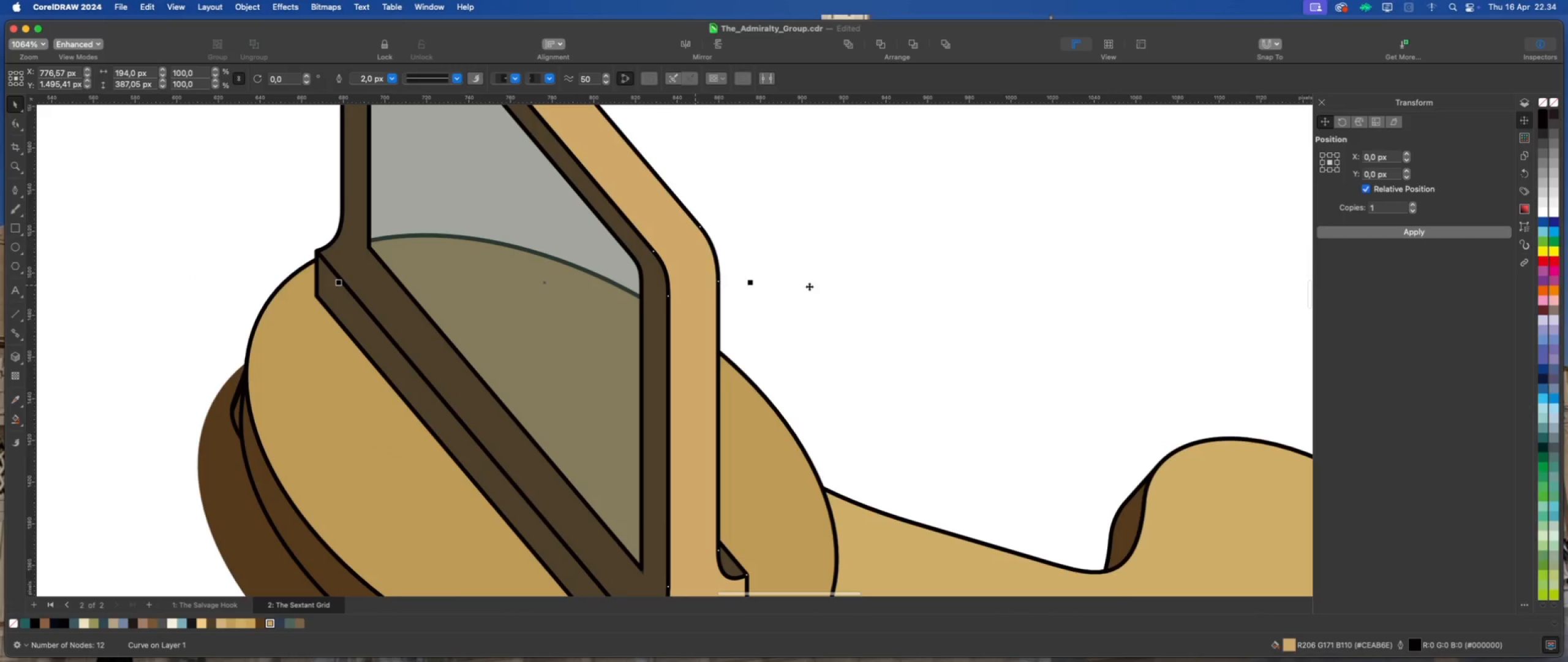 
left_click([812, 286])
 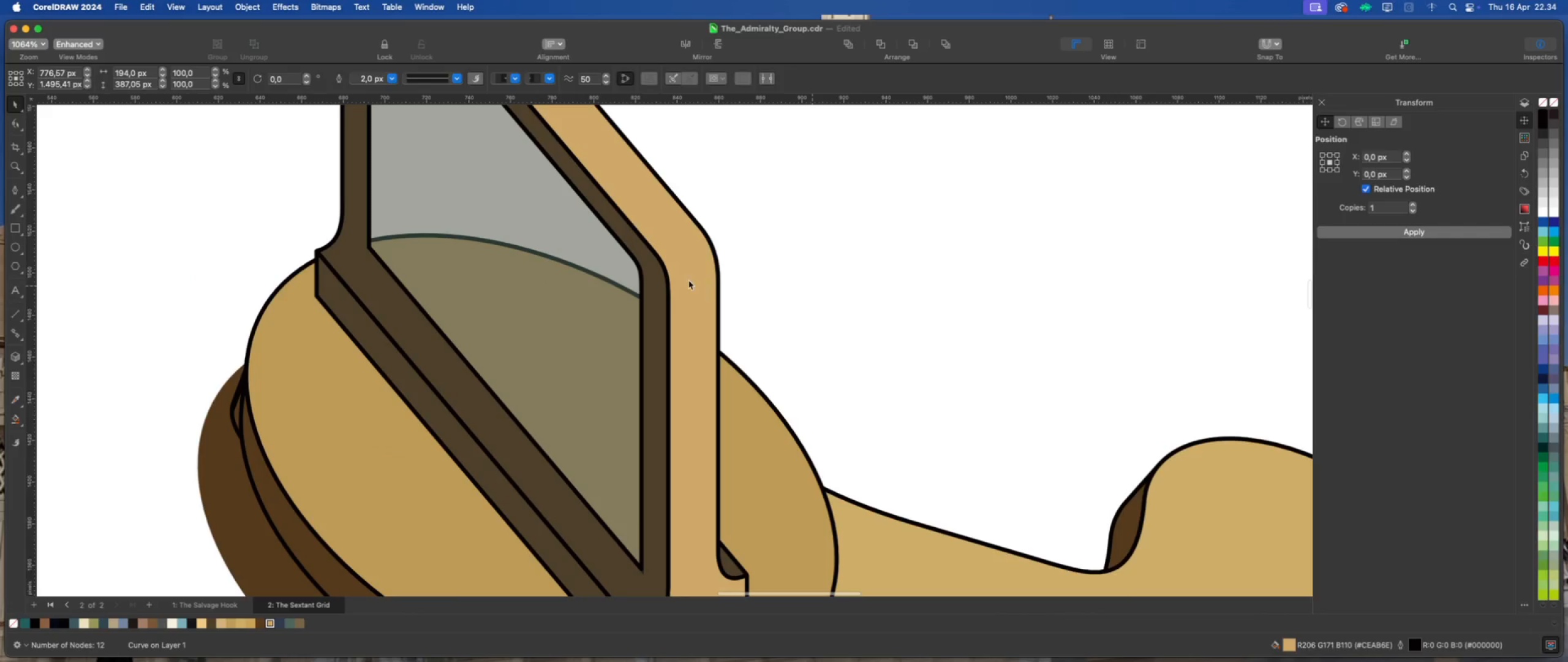 
scroll: coordinate [688, 280], scroll_direction: down, amount: 5.0
 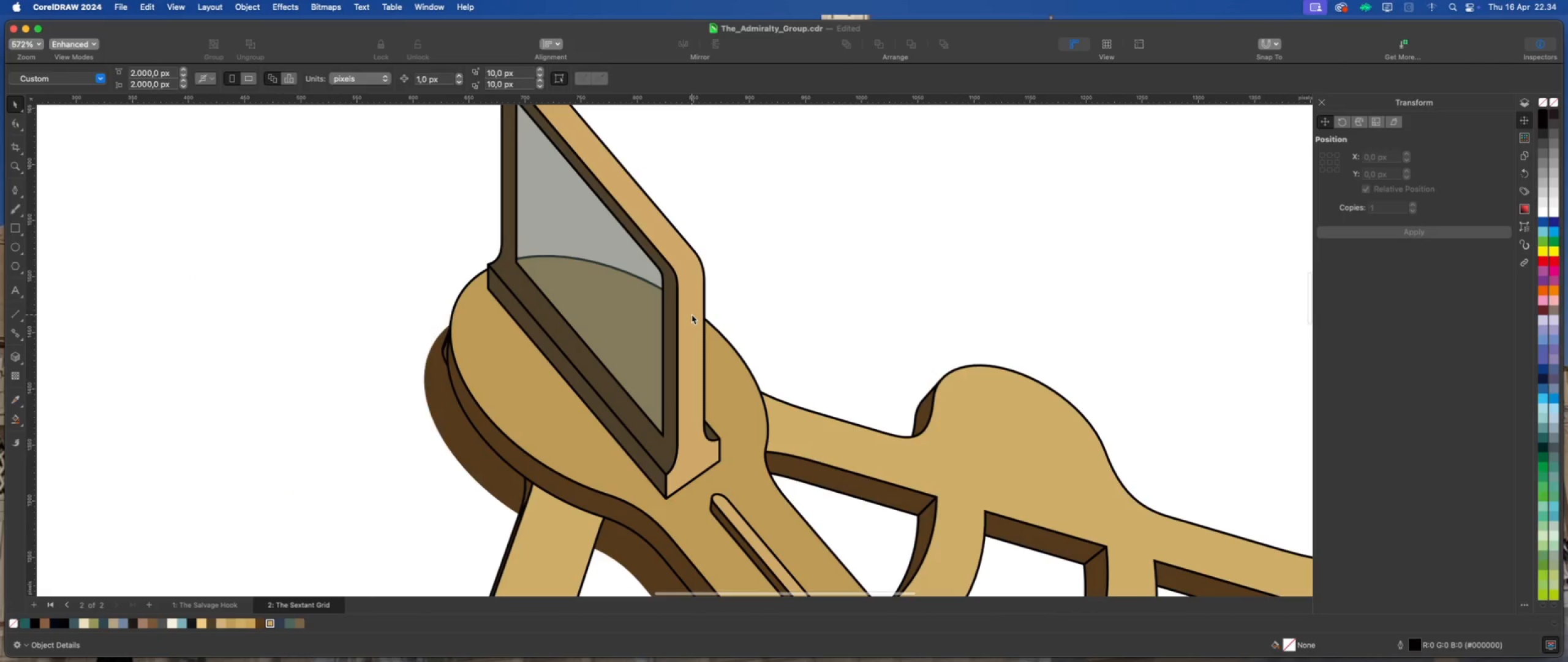 
left_click([692, 314])
 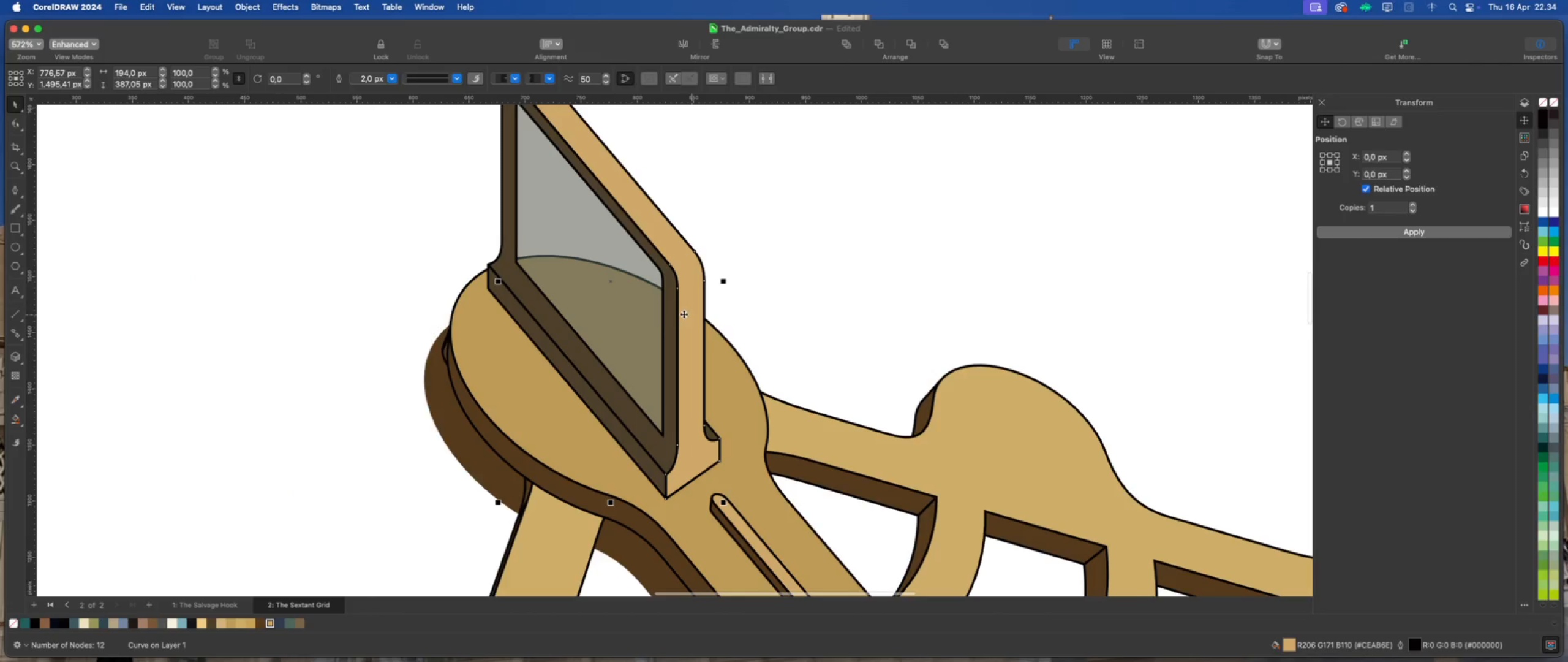 
scroll: coordinate [662, 327], scroll_direction: down, amount: 2.0
 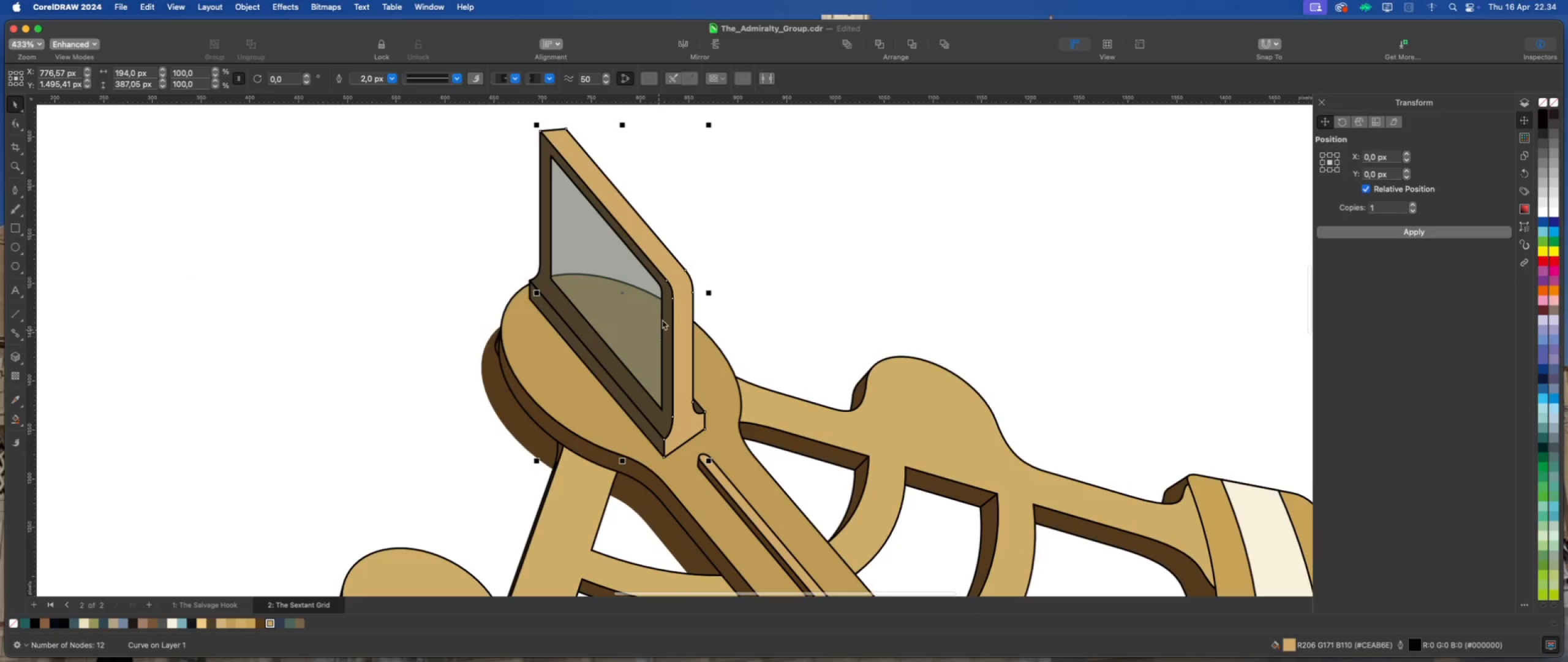 
scroll: coordinate [665, 316], scroll_direction: up, amount: 1.0
 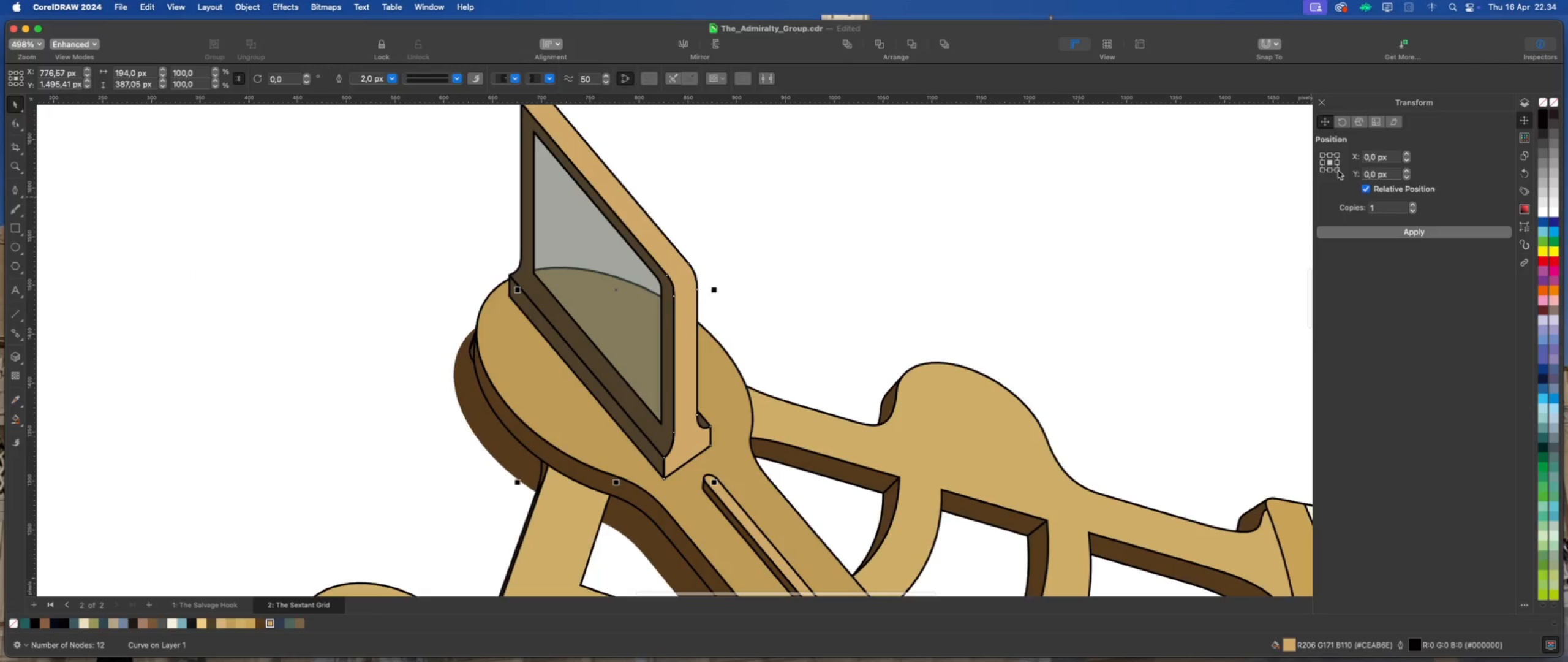 
left_click([1330, 162])
 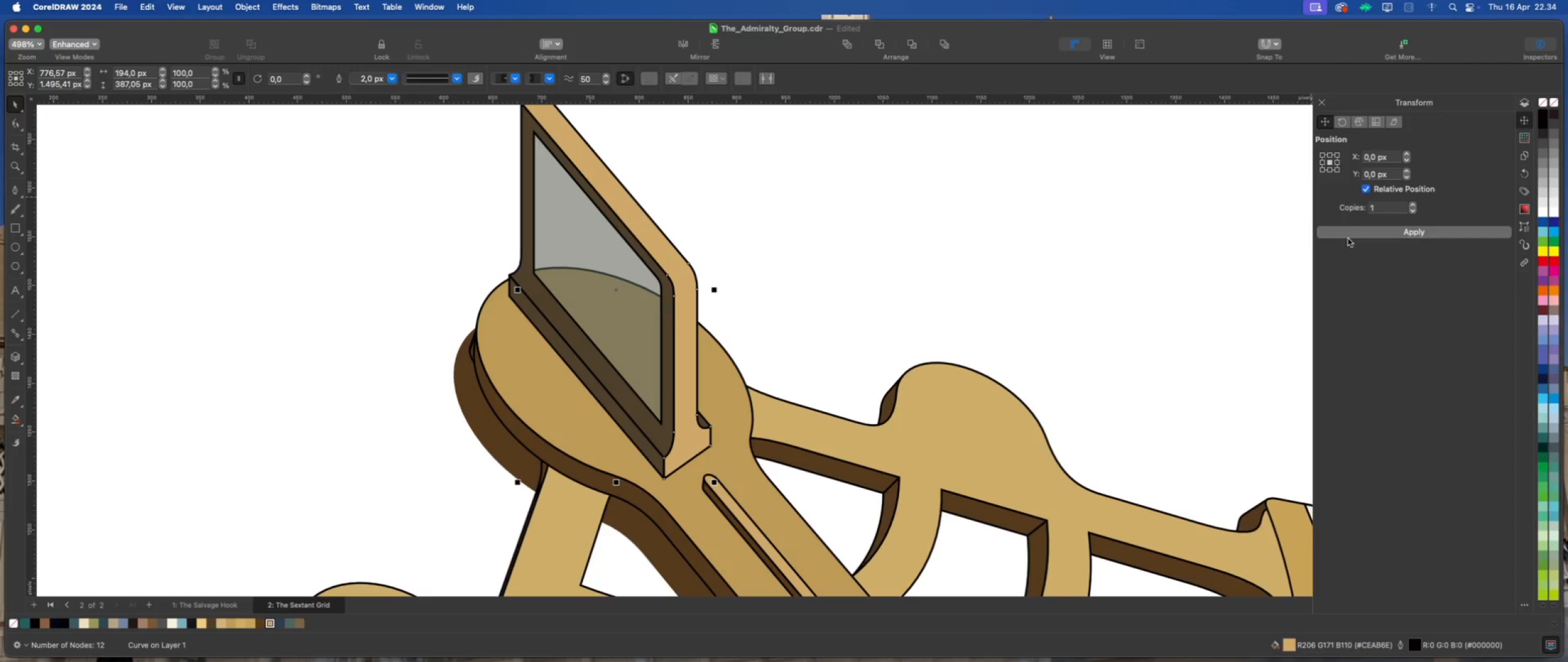 
left_click([1350, 235])
 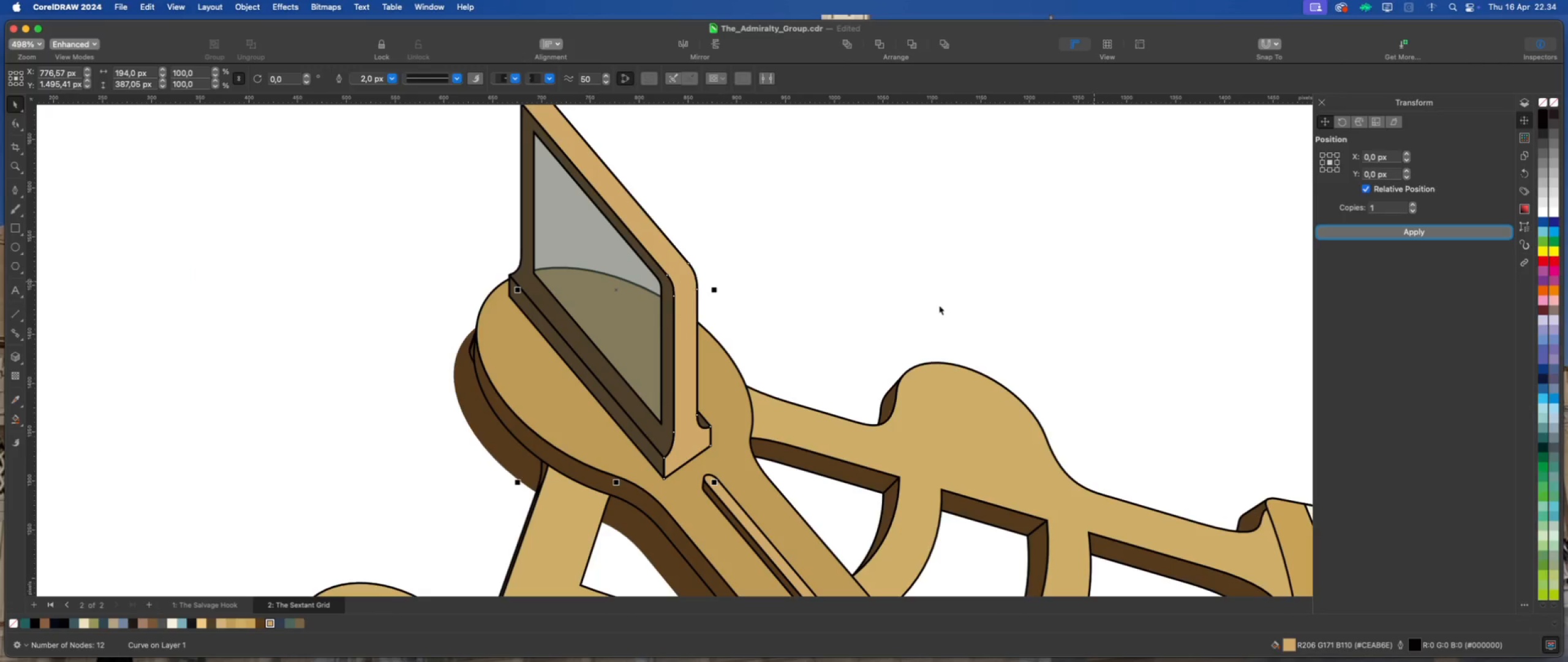 
scroll: coordinate [692, 305], scroll_direction: up, amount: 2.0
 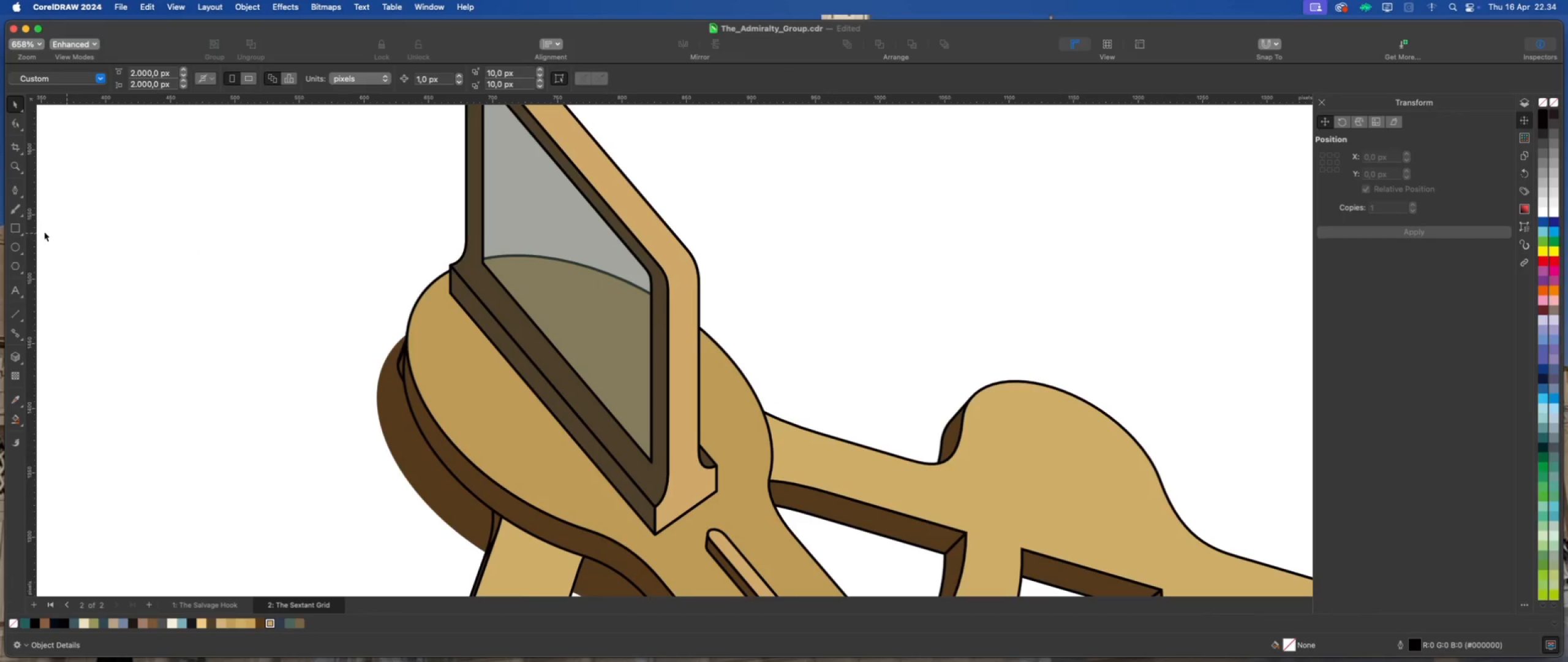 
left_click([15, 226])
 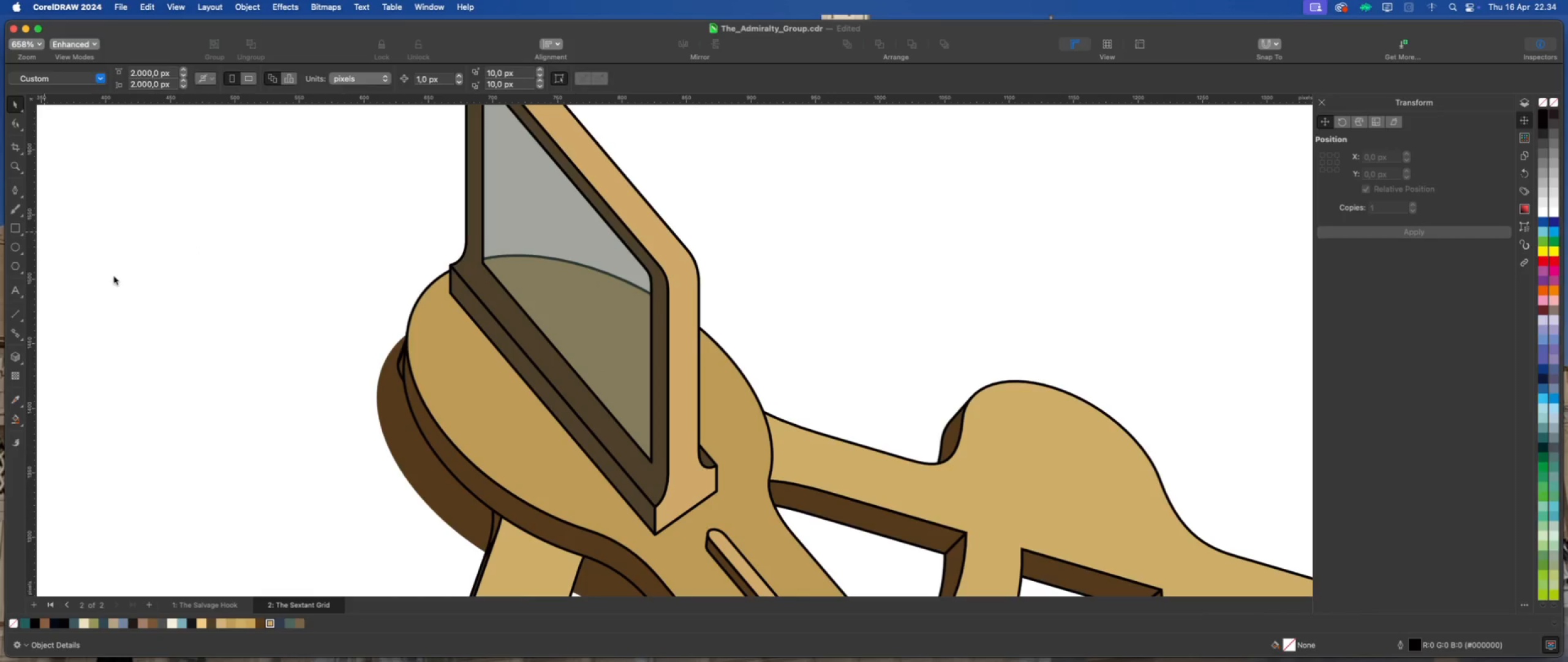 
scroll: coordinate [498, 301], scroll_direction: down, amount: 3.0
 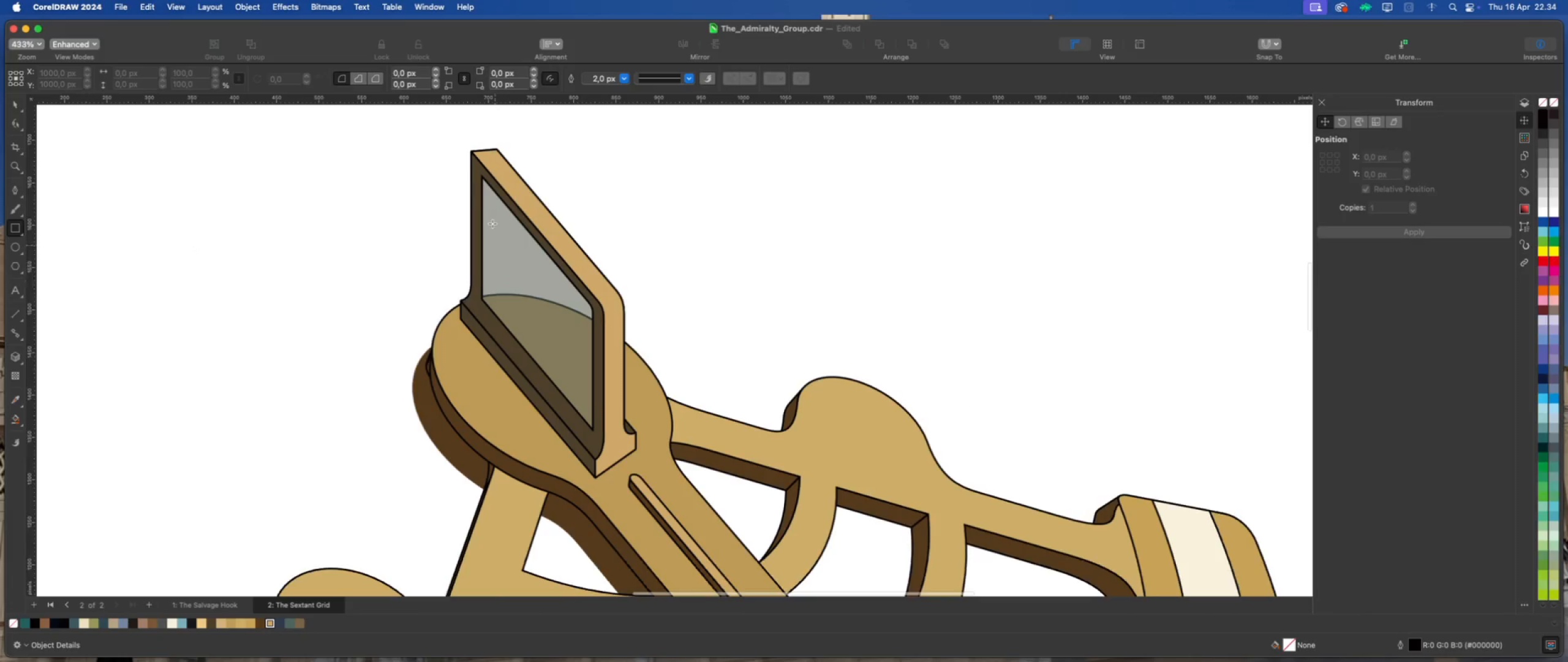 
scroll: coordinate [476, 171], scroll_direction: up, amount: 1.0
 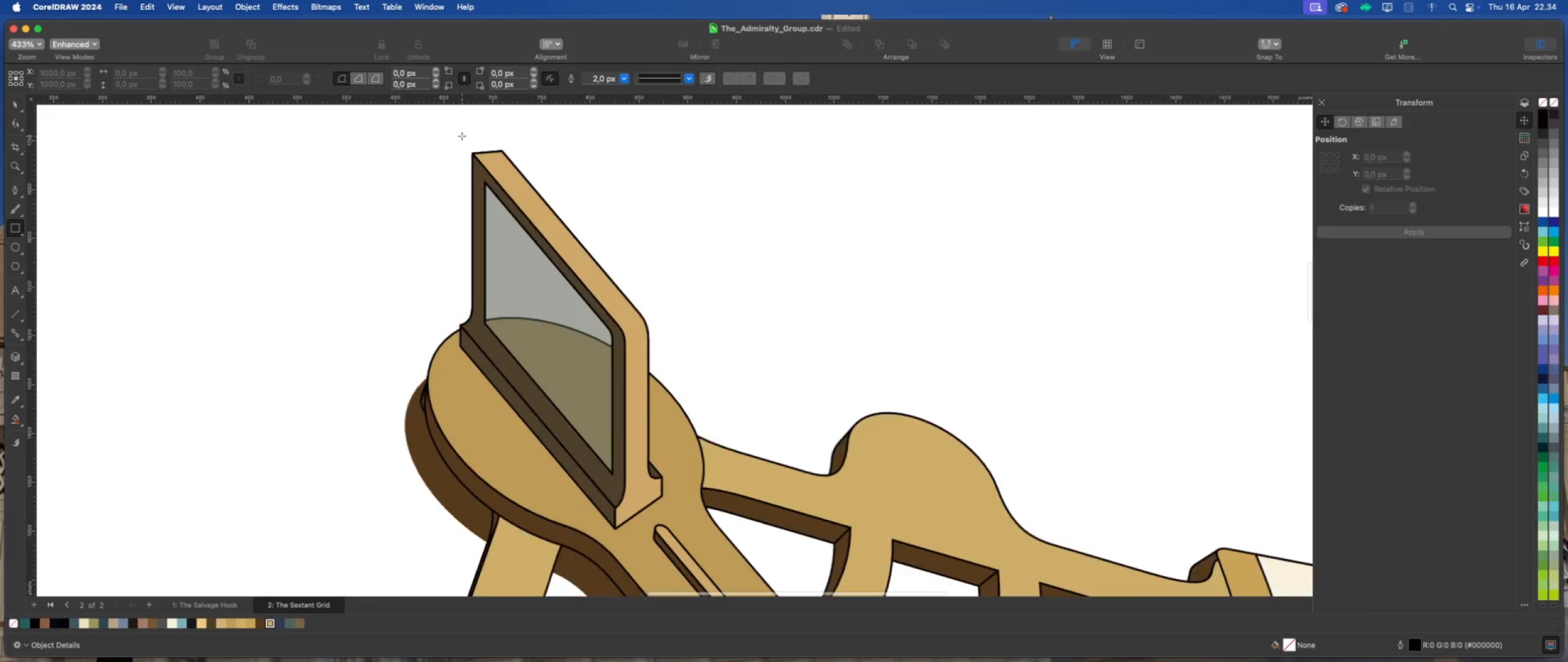 
left_click_drag(start_coordinate=[462, 134], to_coordinate=[691, 329])
 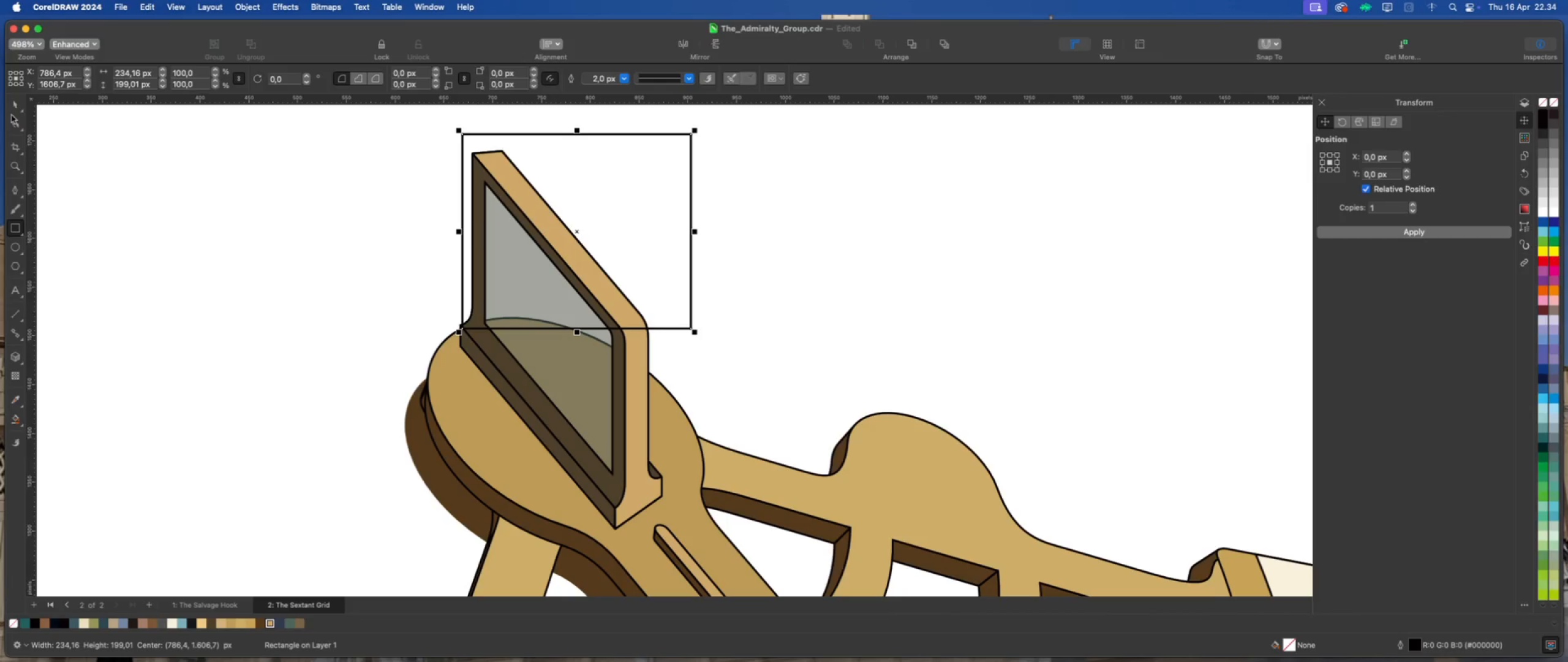 
left_click([19, 104])
 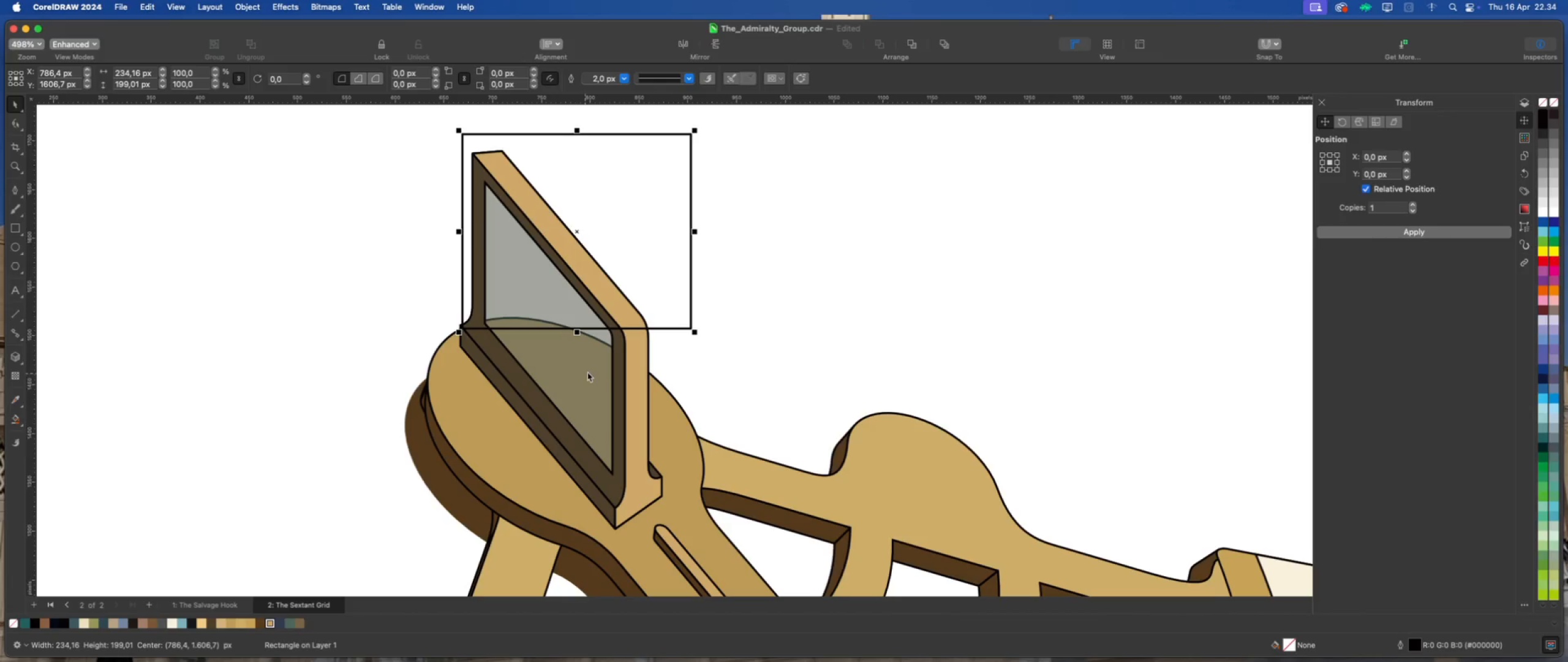 
hold_key(key=ShiftLeft, duration=0.62)
left_click([634, 361])
 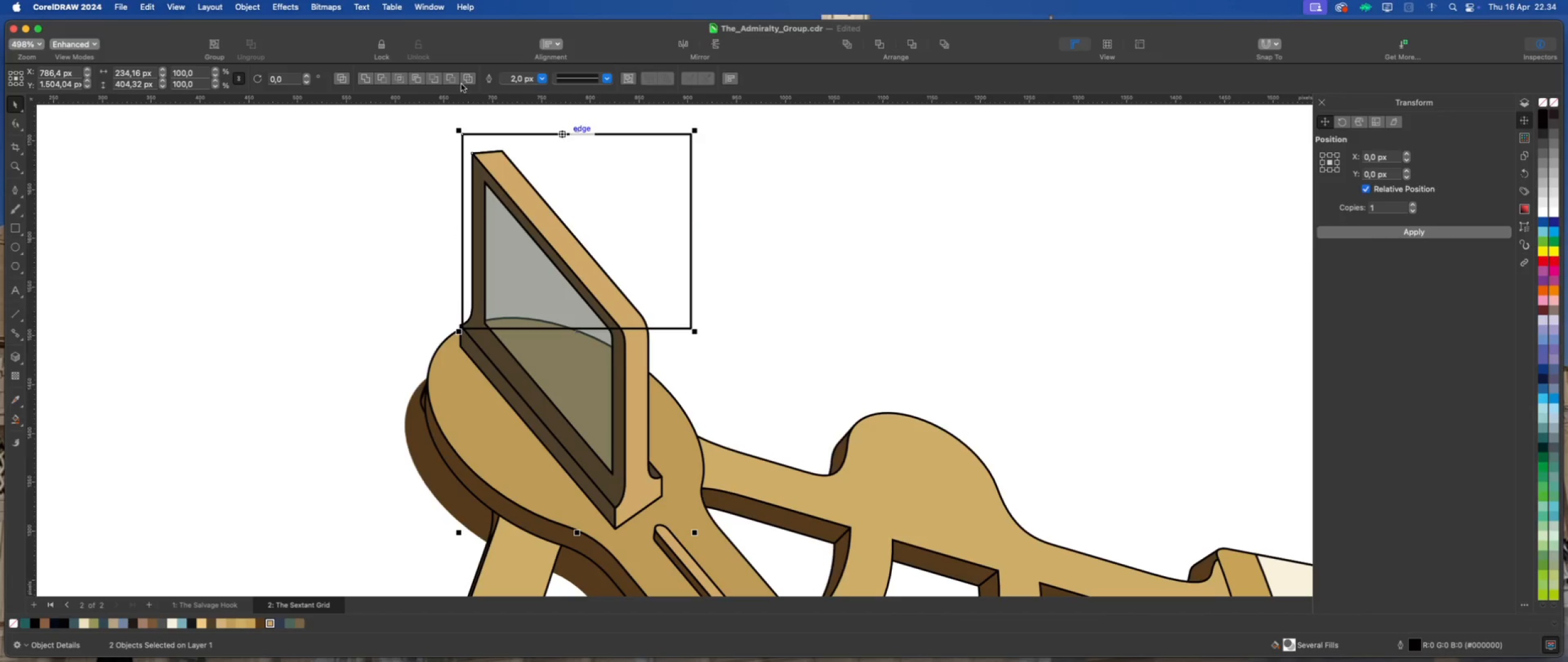 
left_click([453, 78])
 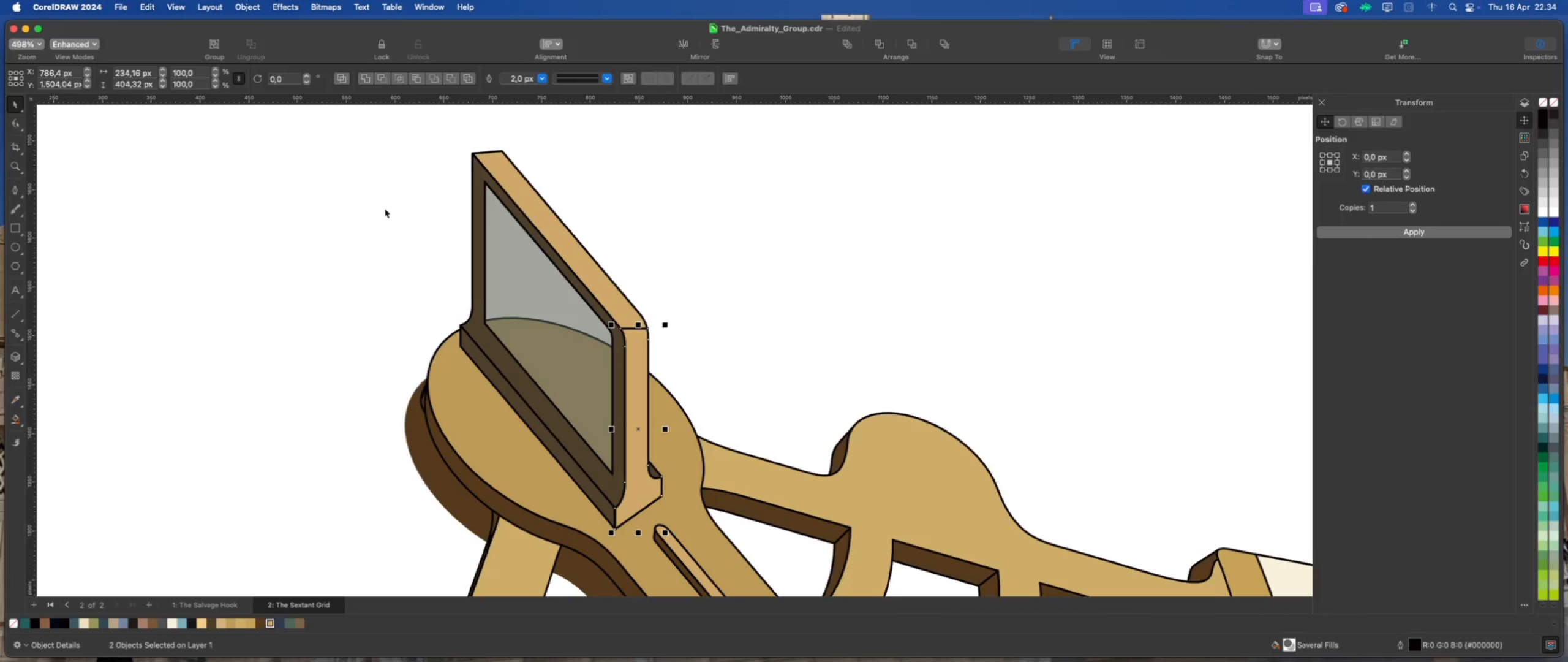 
left_click([385, 208])
 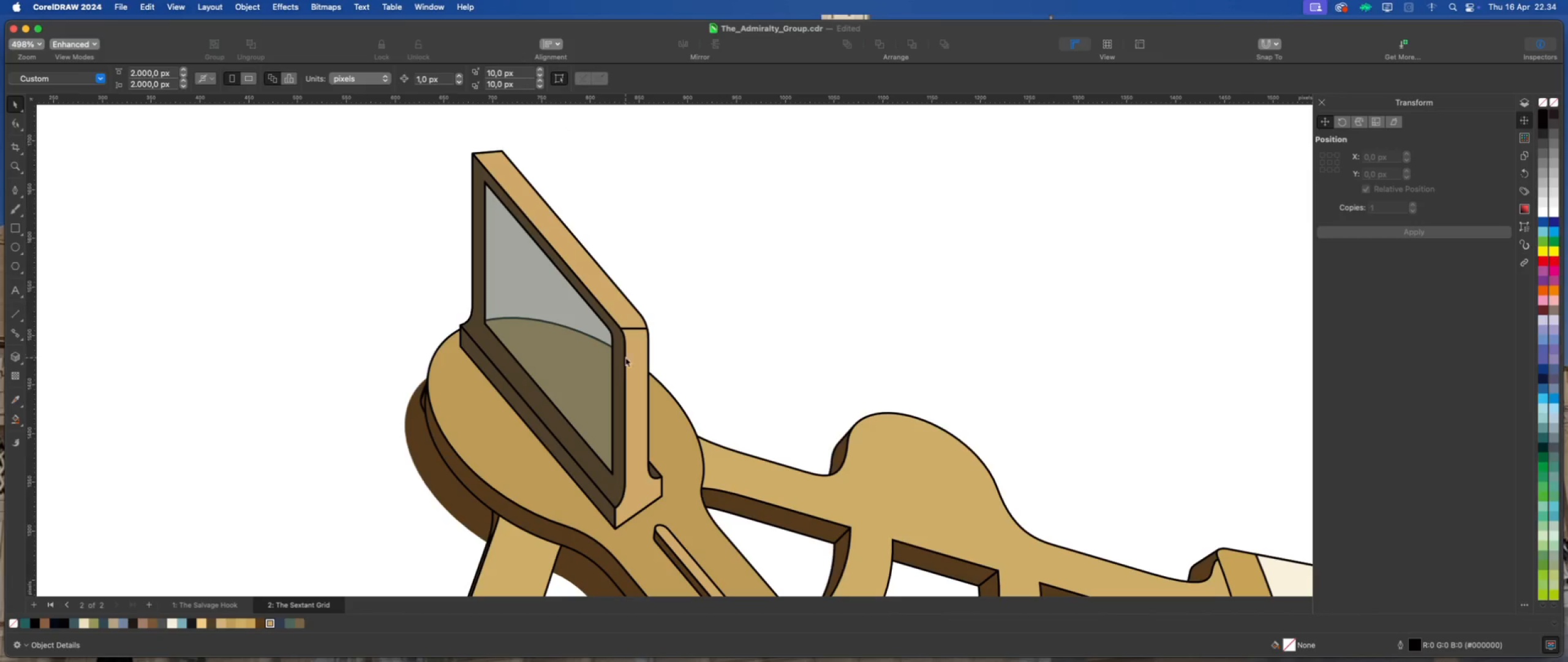 
left_click([643, 360])
 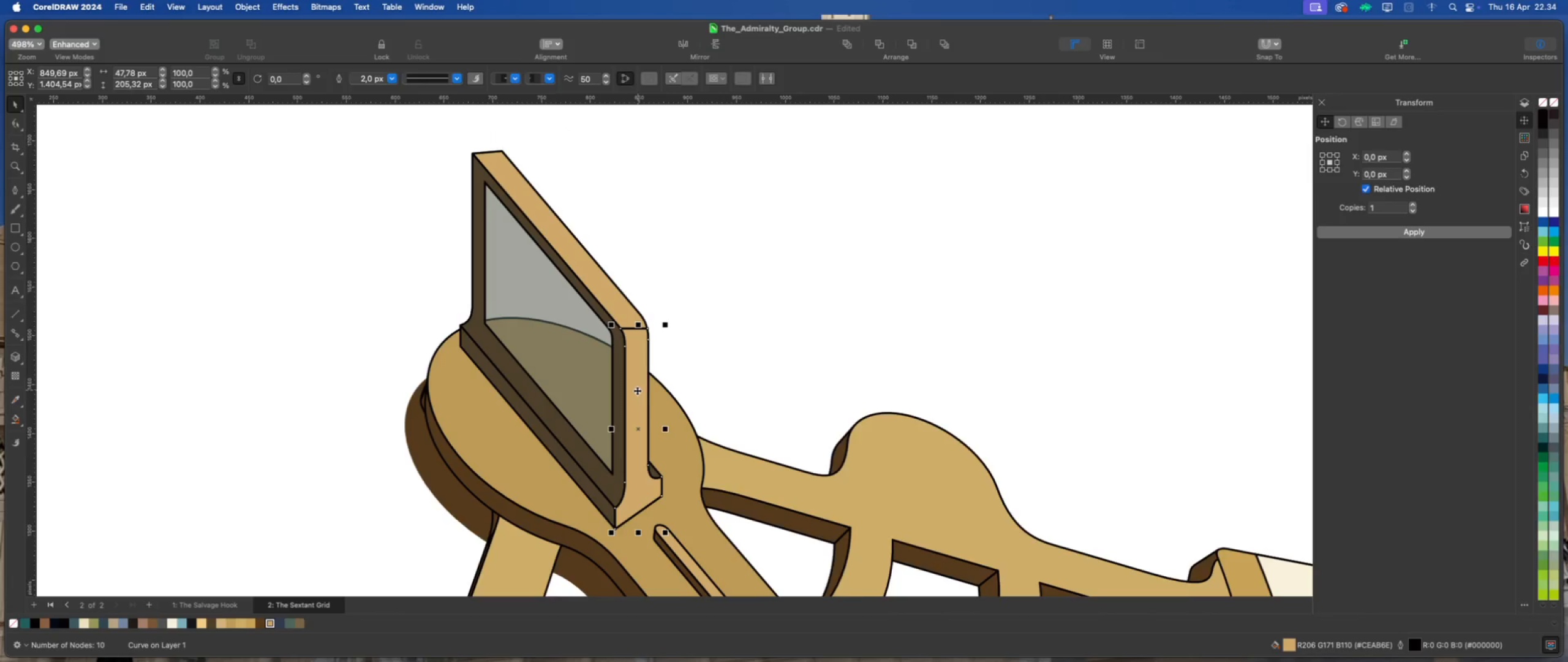 
scroll: coordinate [663, 290], scroll_direction: up, amount: 9.0
 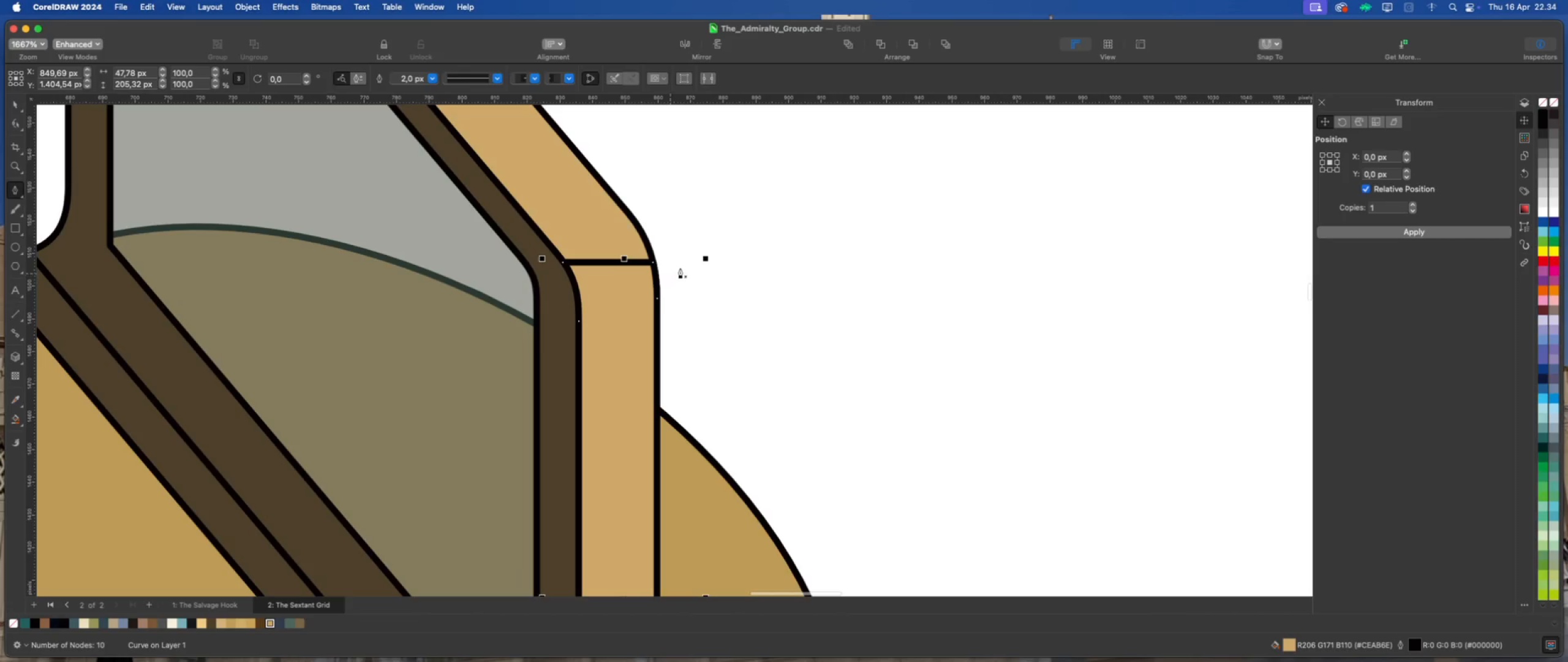 
left_click([684, 268])
 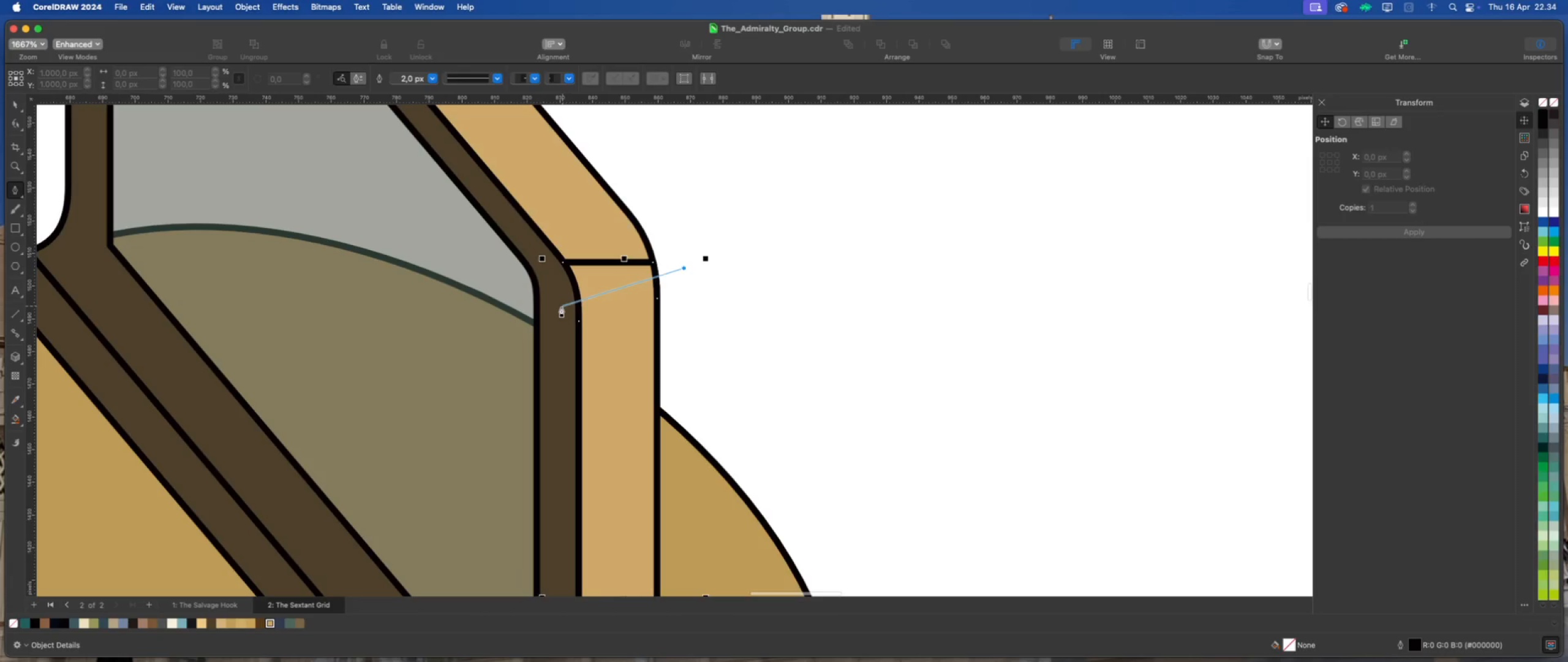 
left_click([559, 307])
 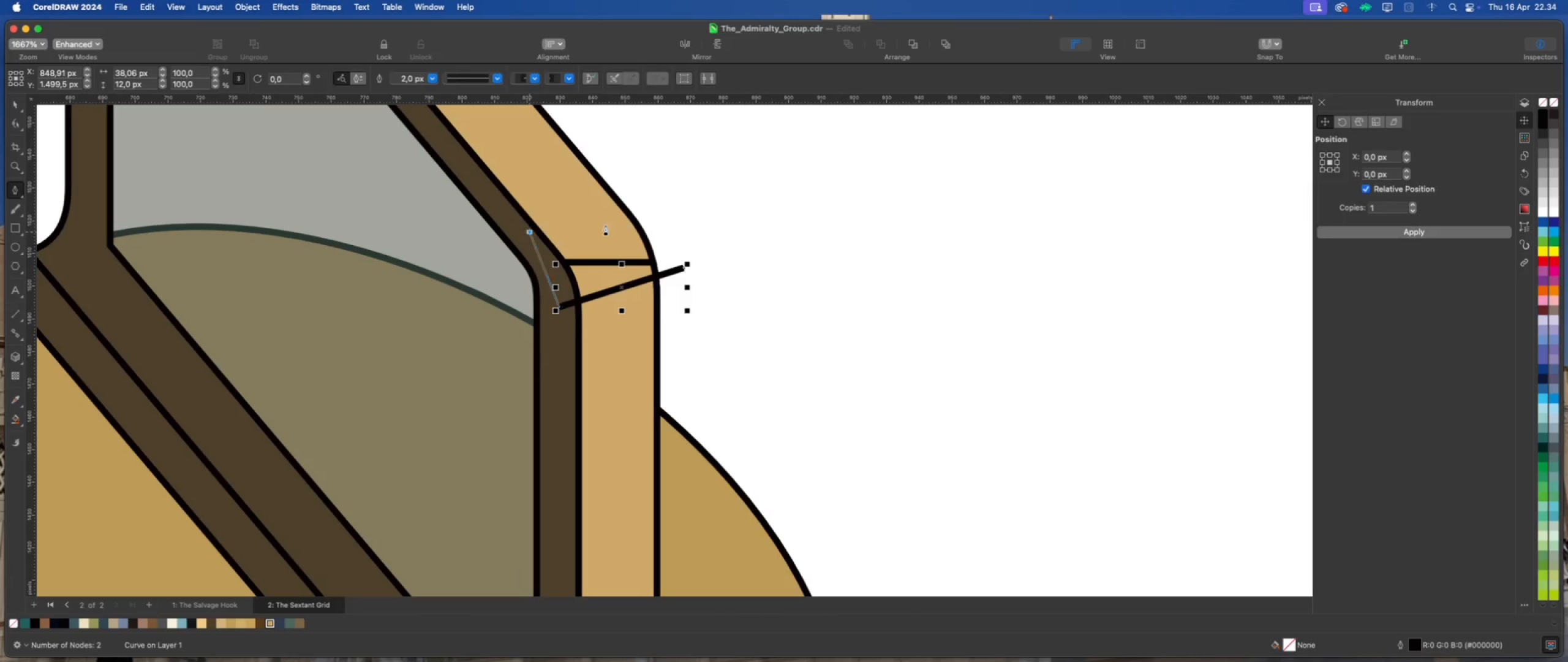 
double_click([670, 213])
 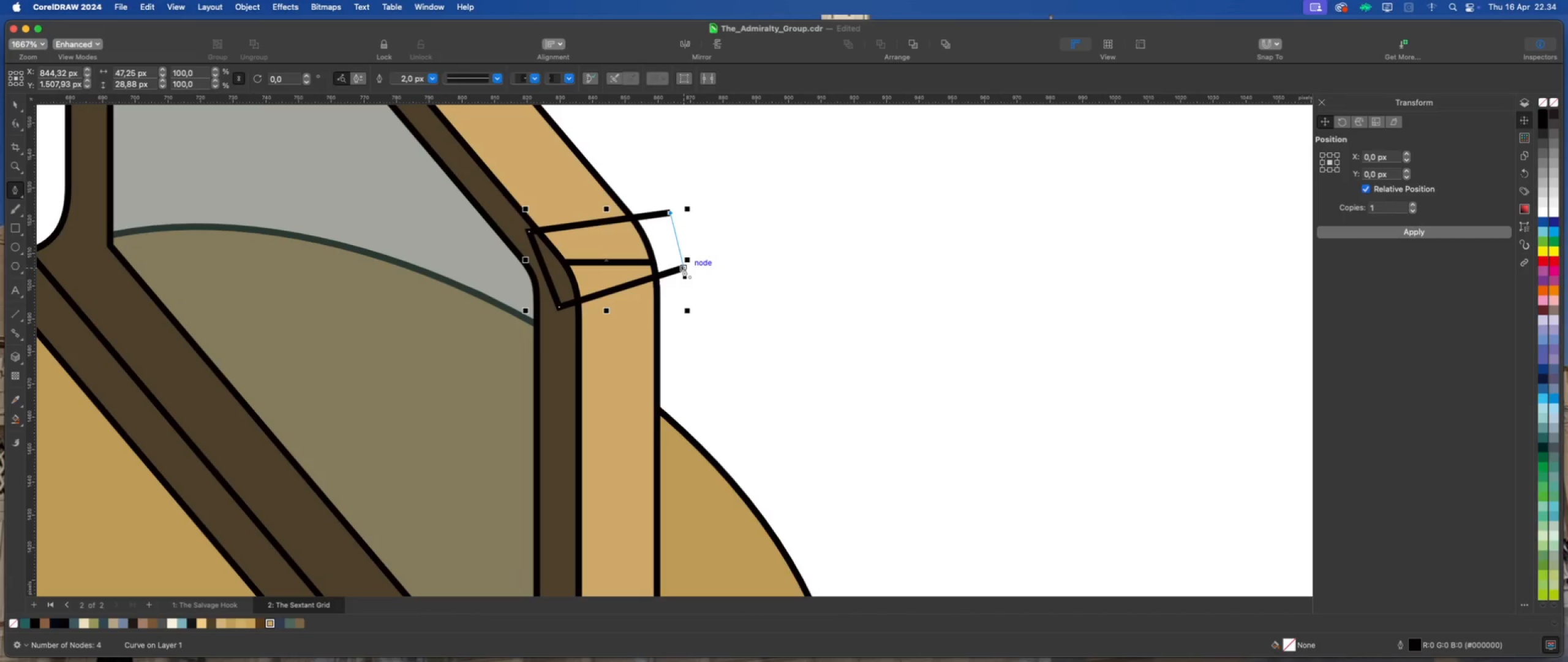 
left_click([684, 268])
 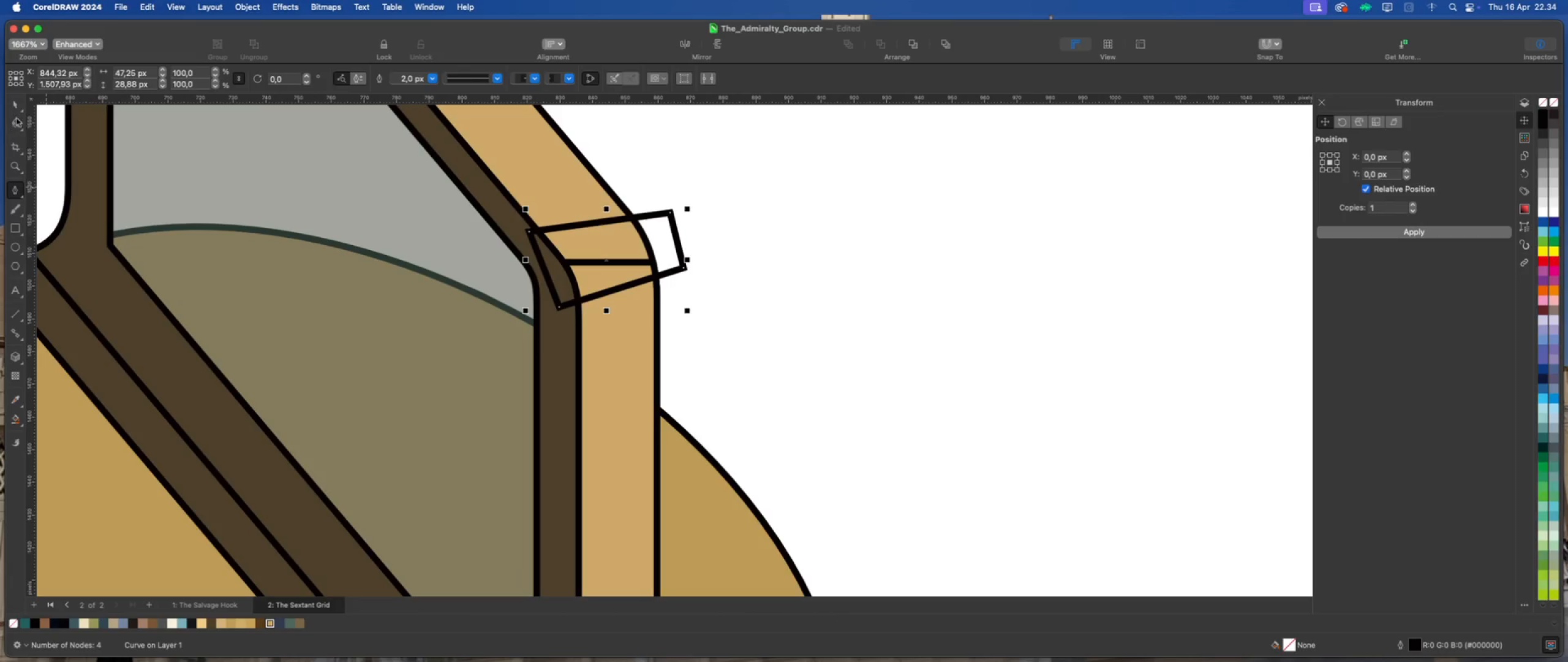 
left_click([12, 104])
 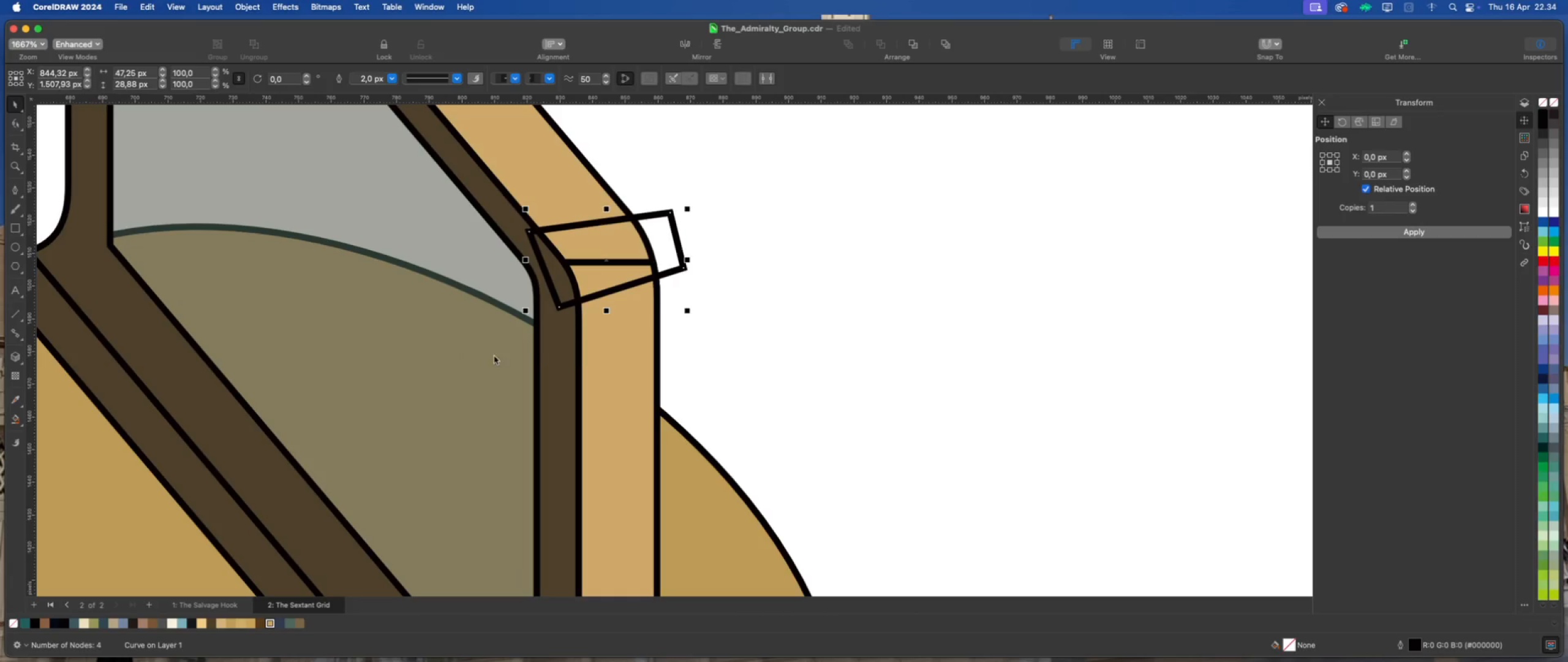 
hold_key(key=ShiftLeft, duration=0.7)
left_click([614, 357])
 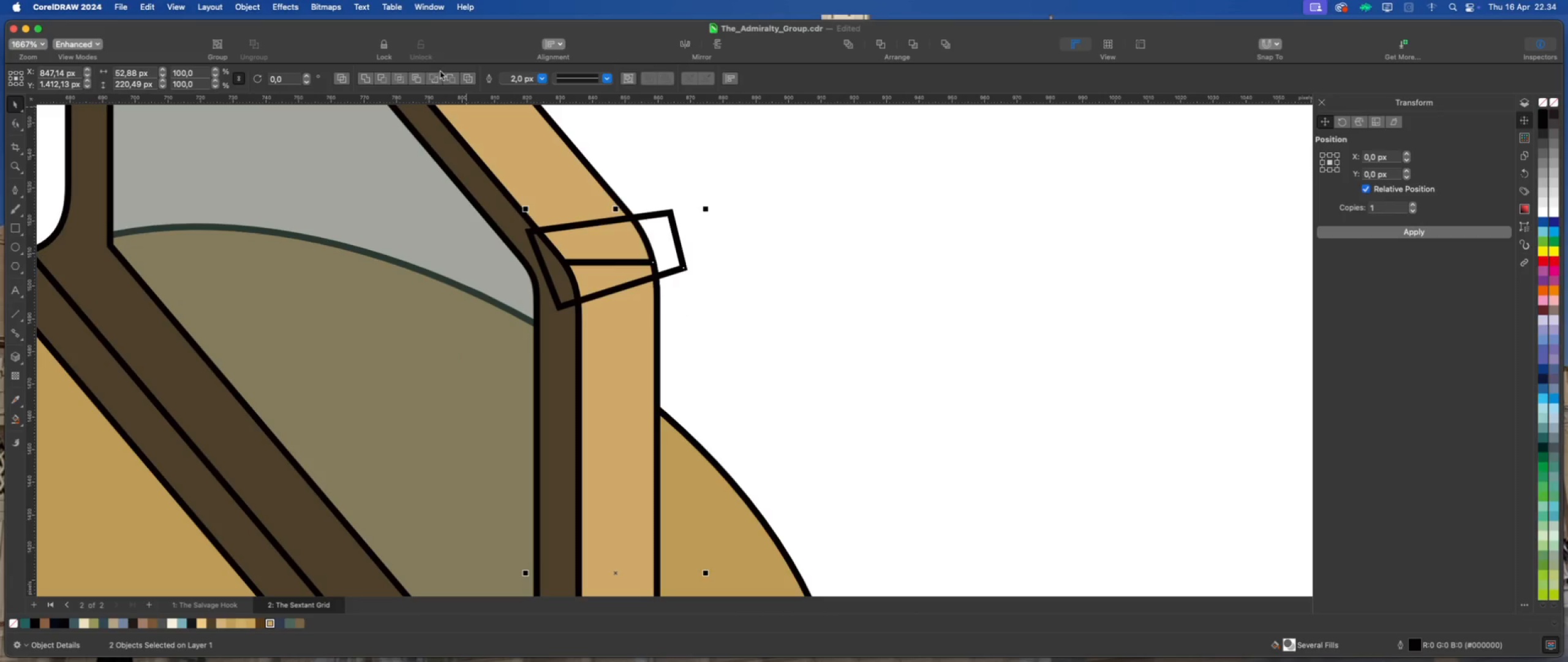 
left_click([448, 80])
 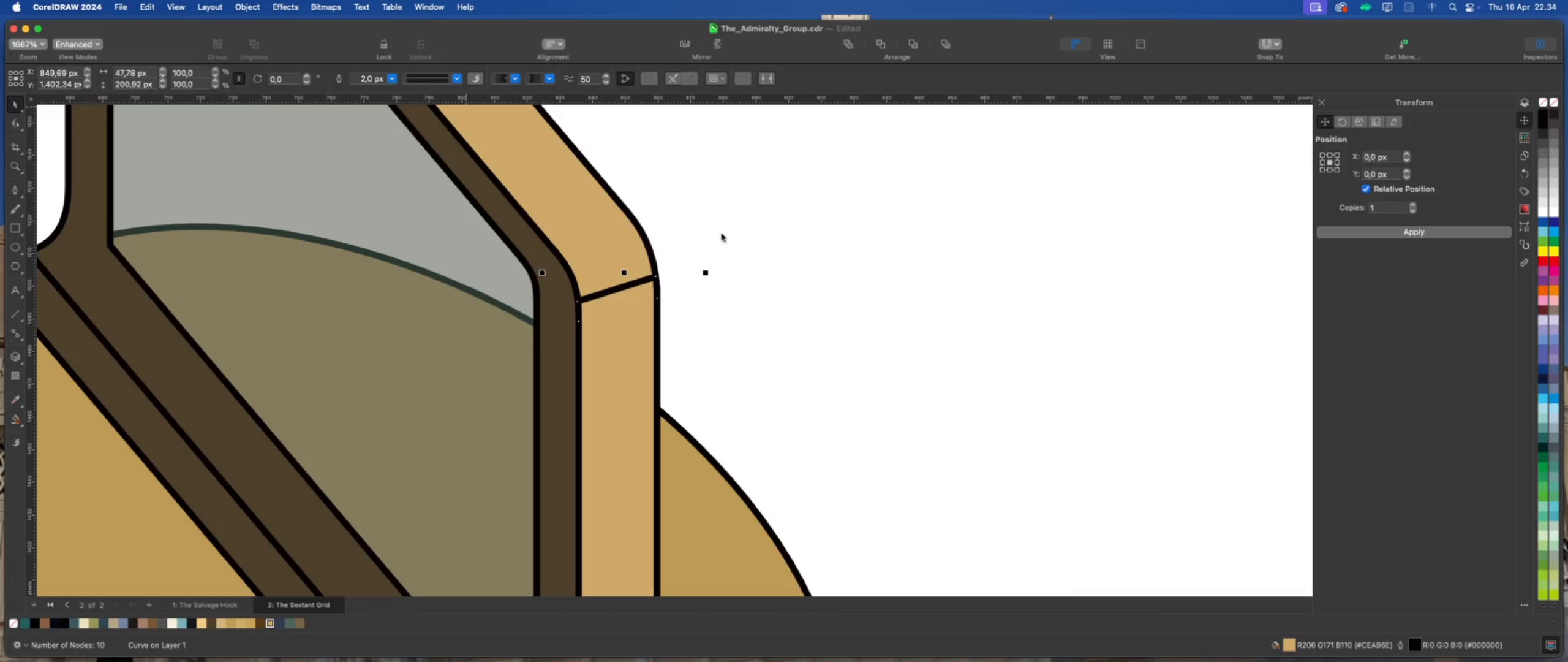 
left_click([755, 243])
 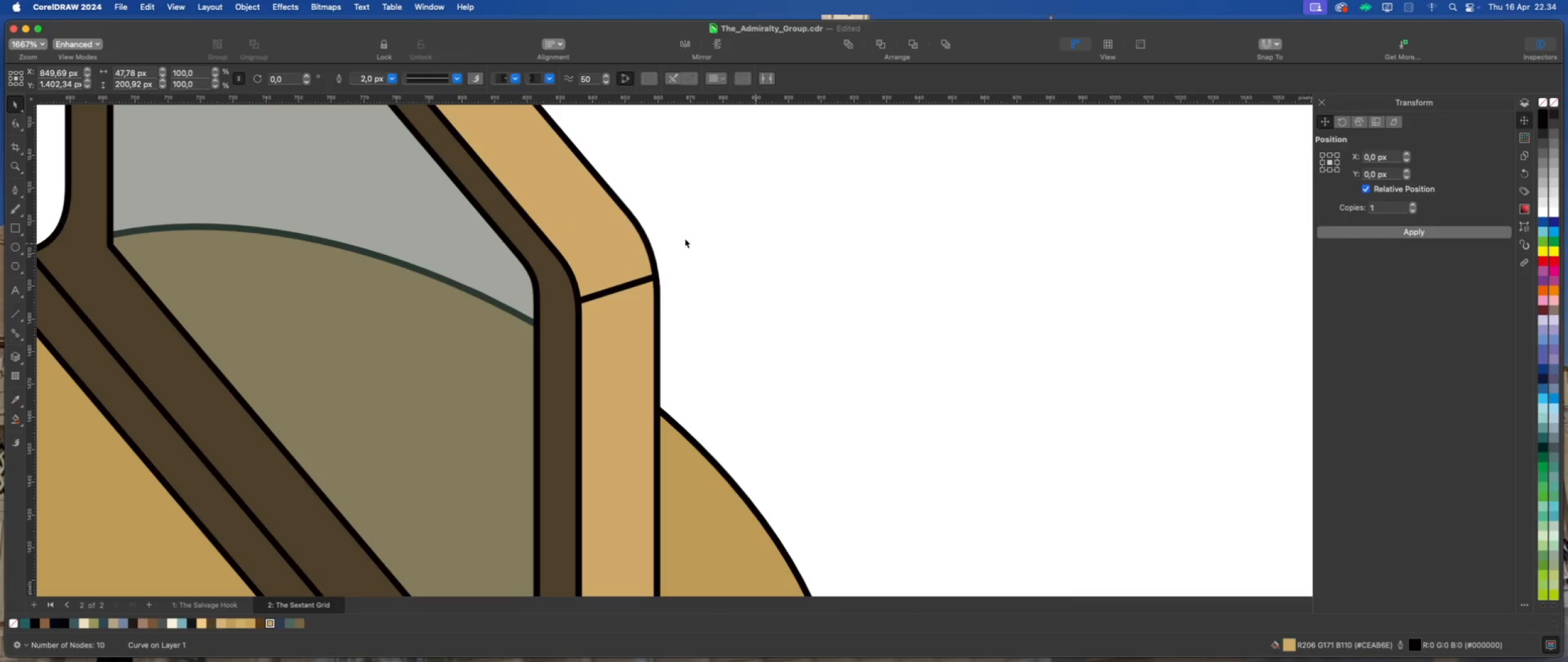 
left_click([651, 298])
 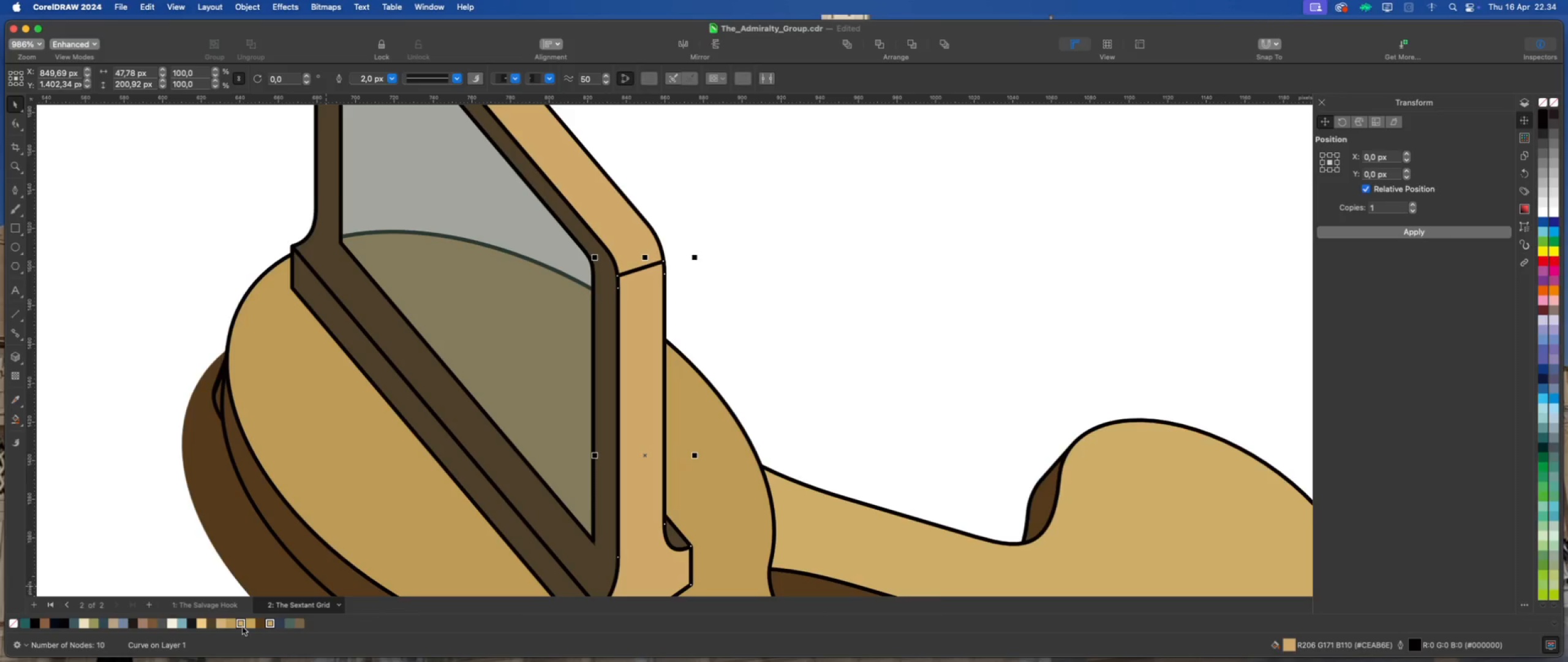 
scroll: coordinate [676, 238], scroll_direction: down, amount: 5.0
 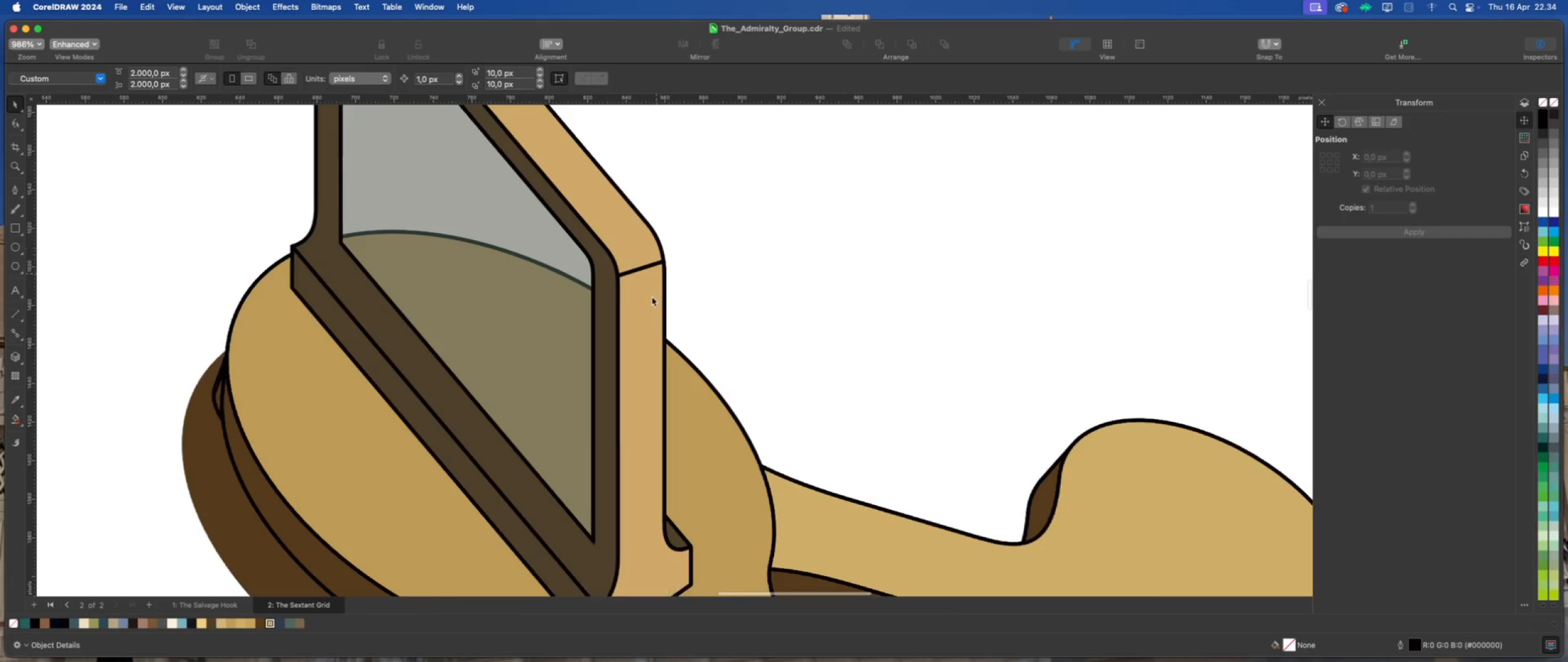 
left_click([247, 626])
 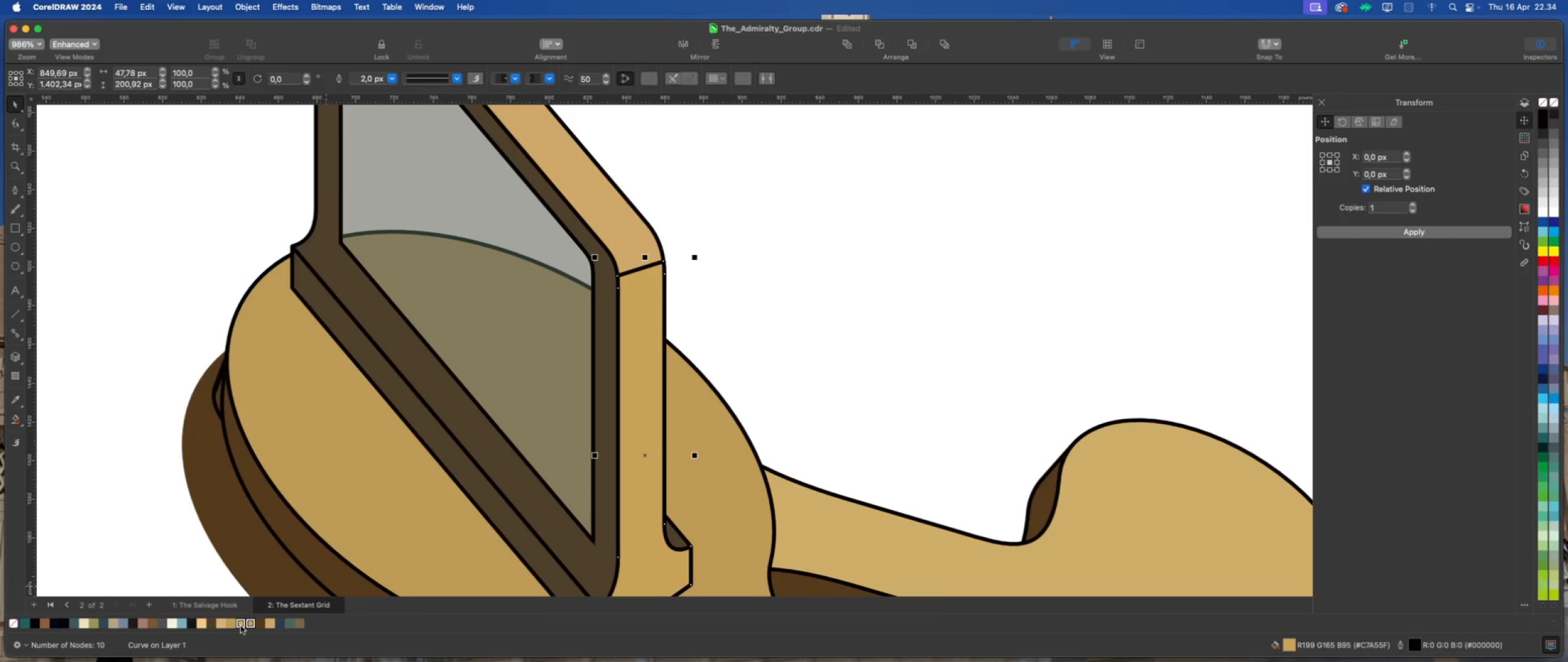 
left_click([234, 625])
 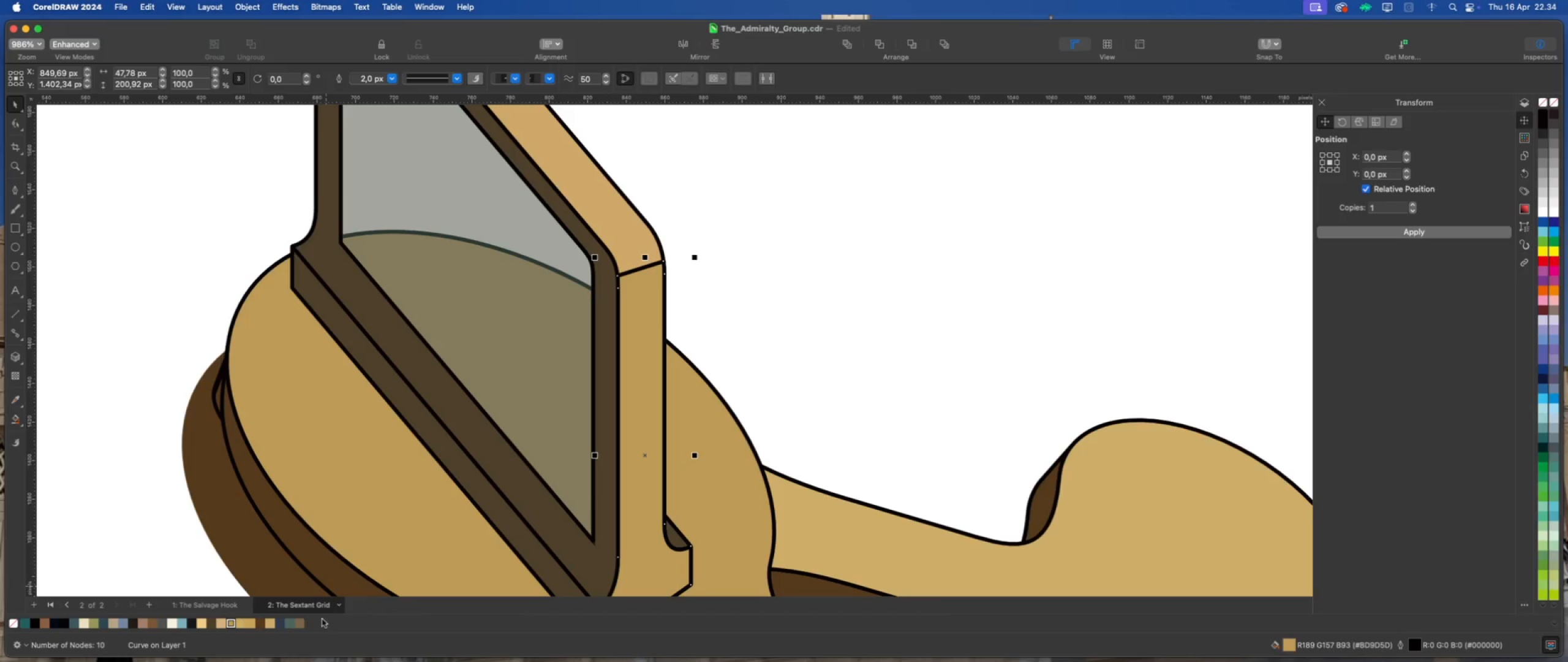 
left_click([302, 625])
 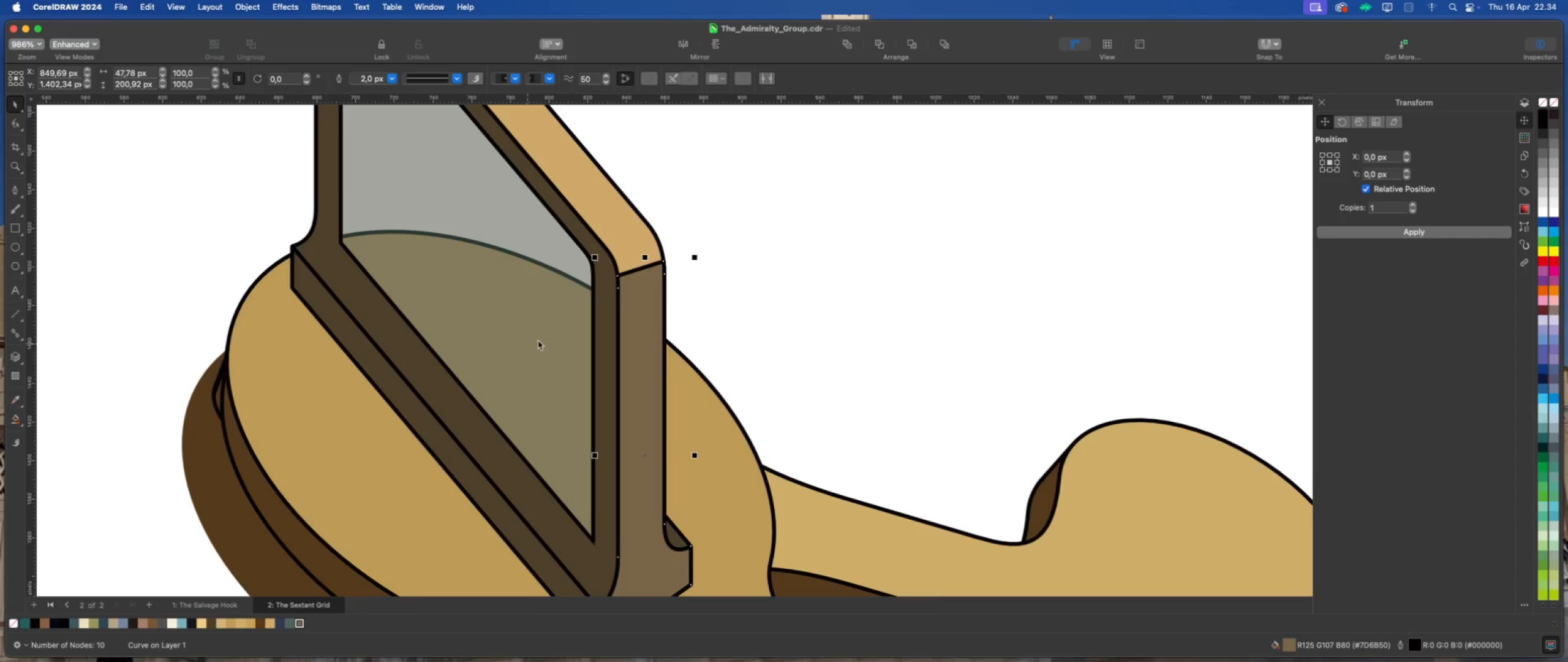 
scroll: coordinate [542, 399], scroll_direction: down, amount: 4.0
 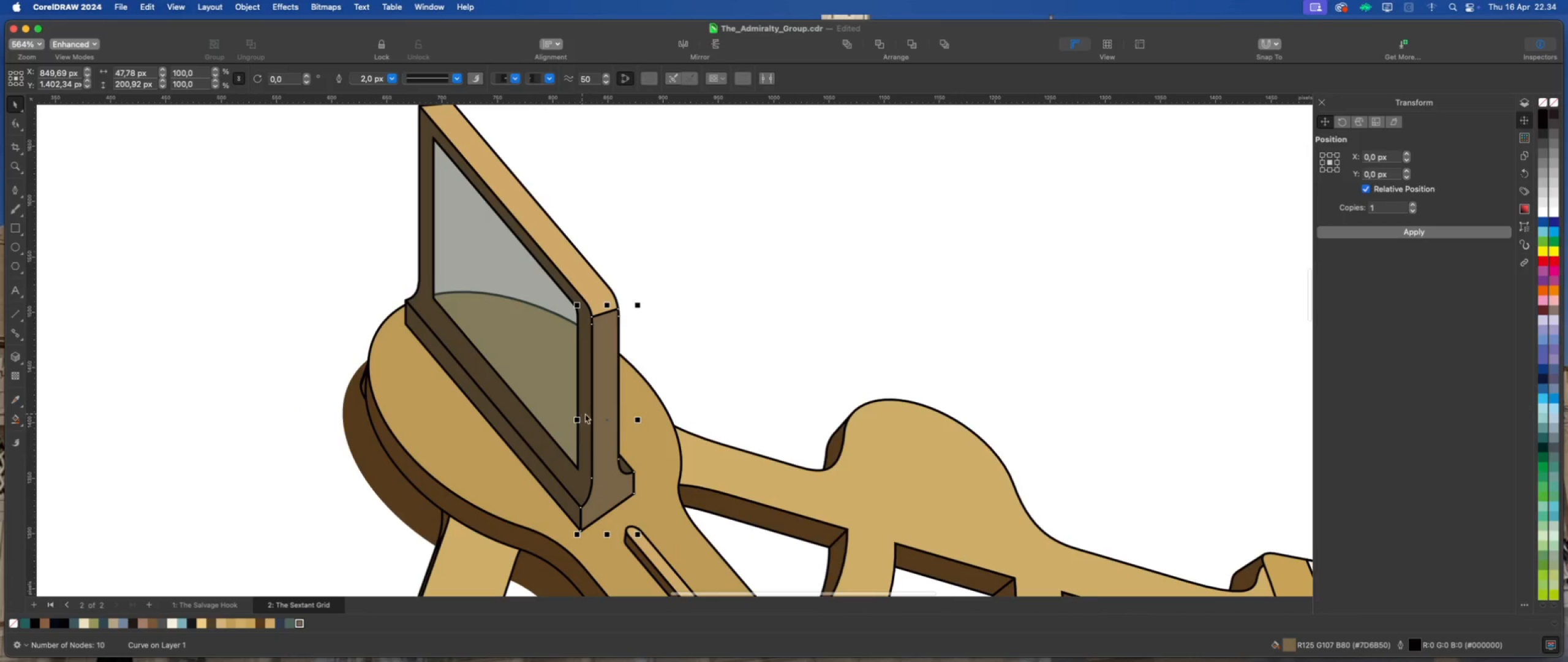 
scroll: coordinate [588, 413], scroll_direction: up, amount: 2.0
 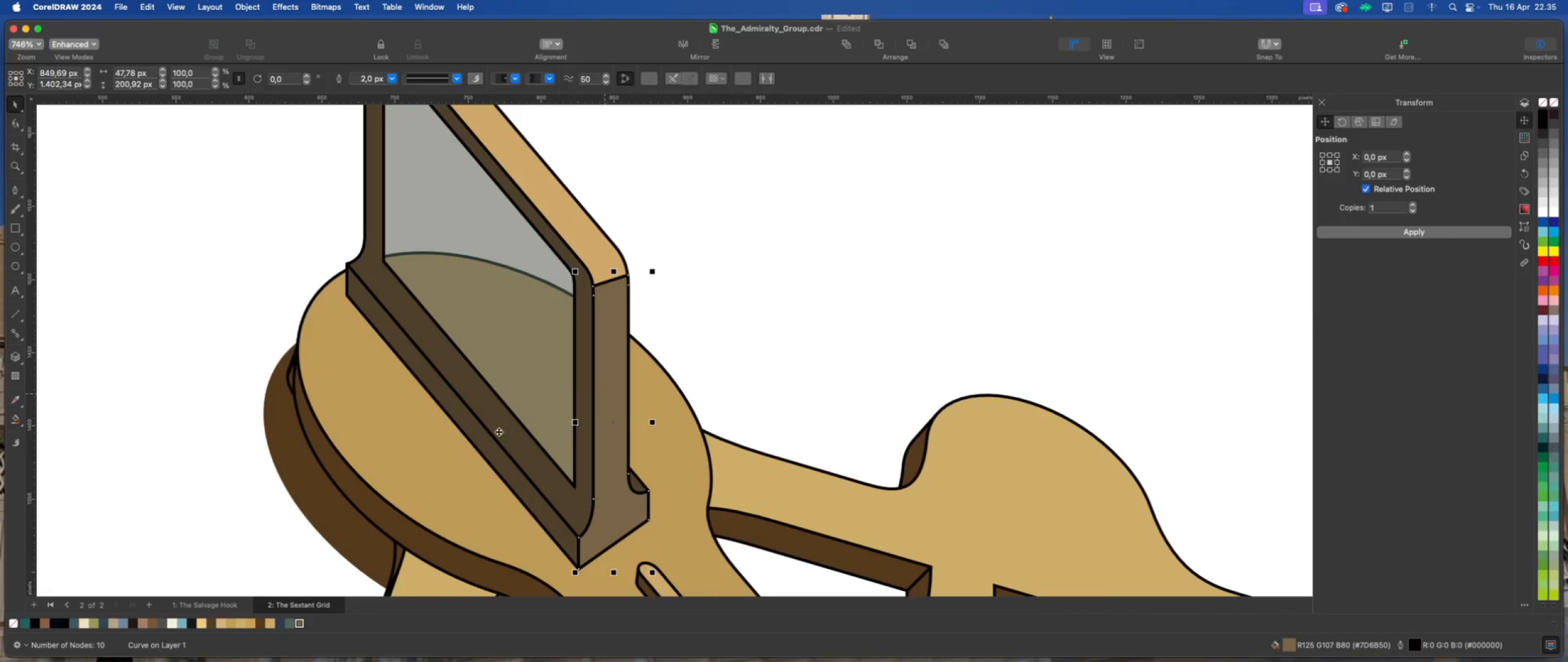 
right_click([12, 623])
 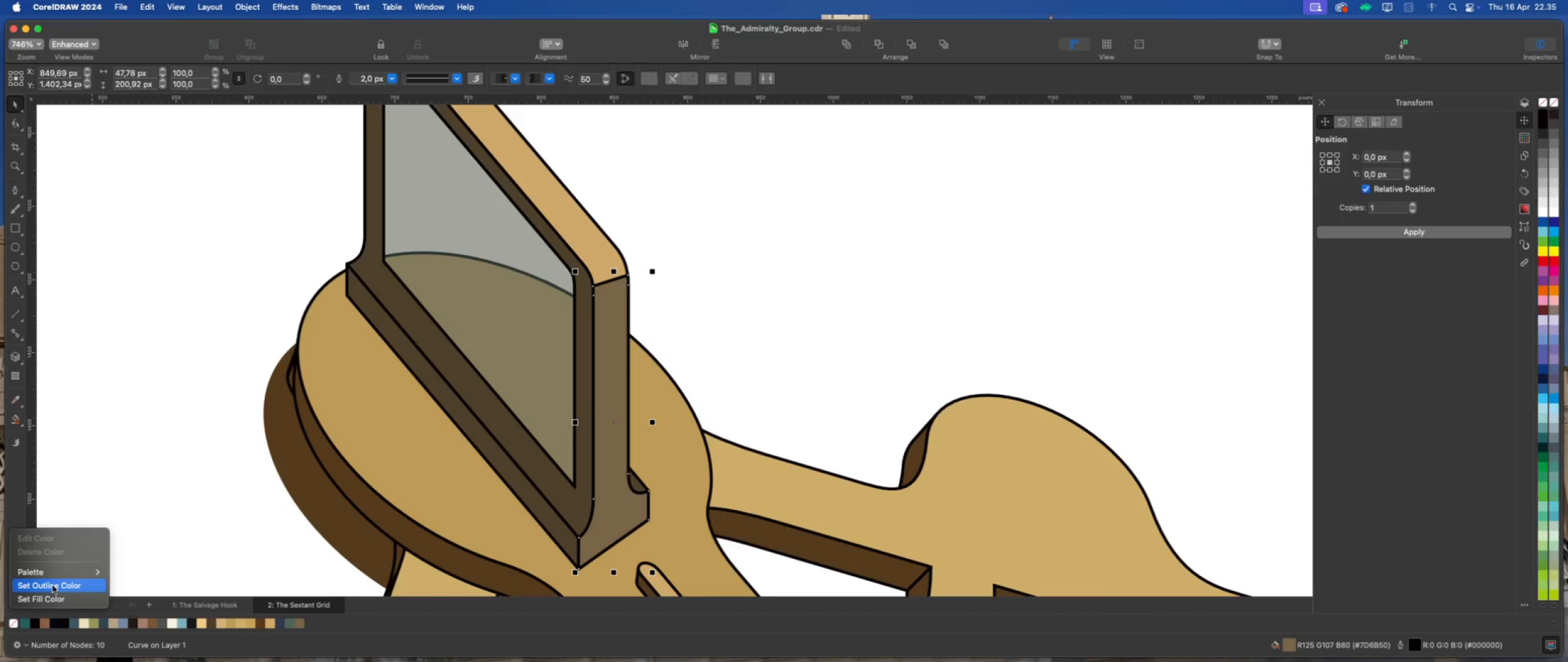 
left_click([54, 585])
 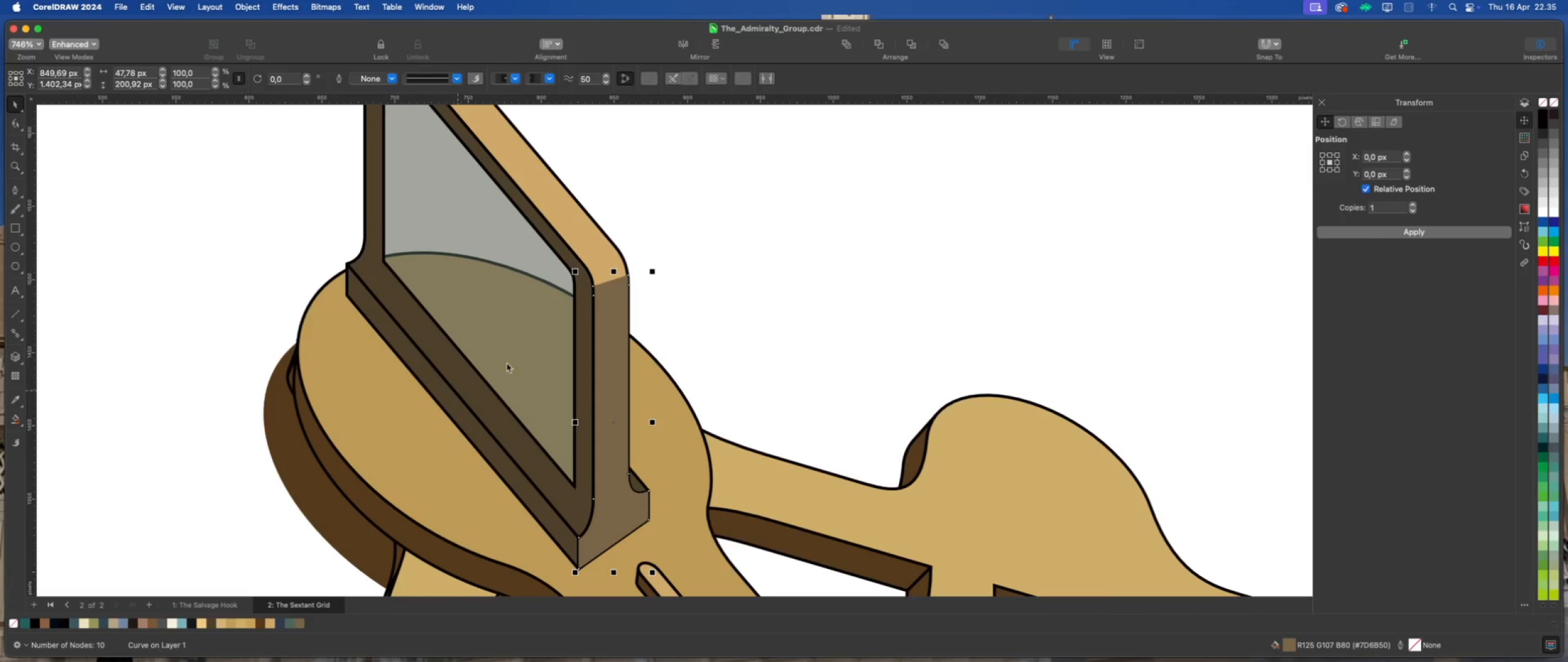 
scroll: coordinate [595, 325], scroll_direction: down, amount: 8.0
 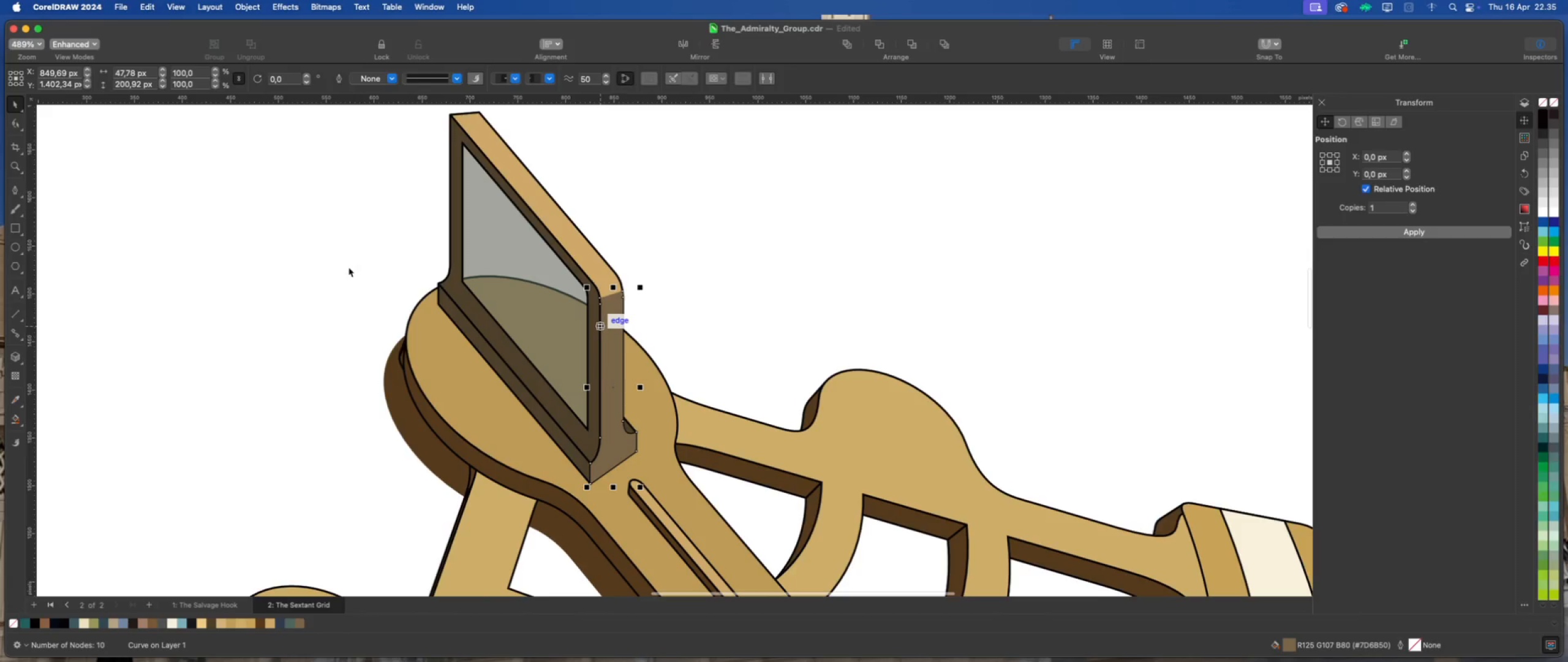 
left_click([349, 267])
 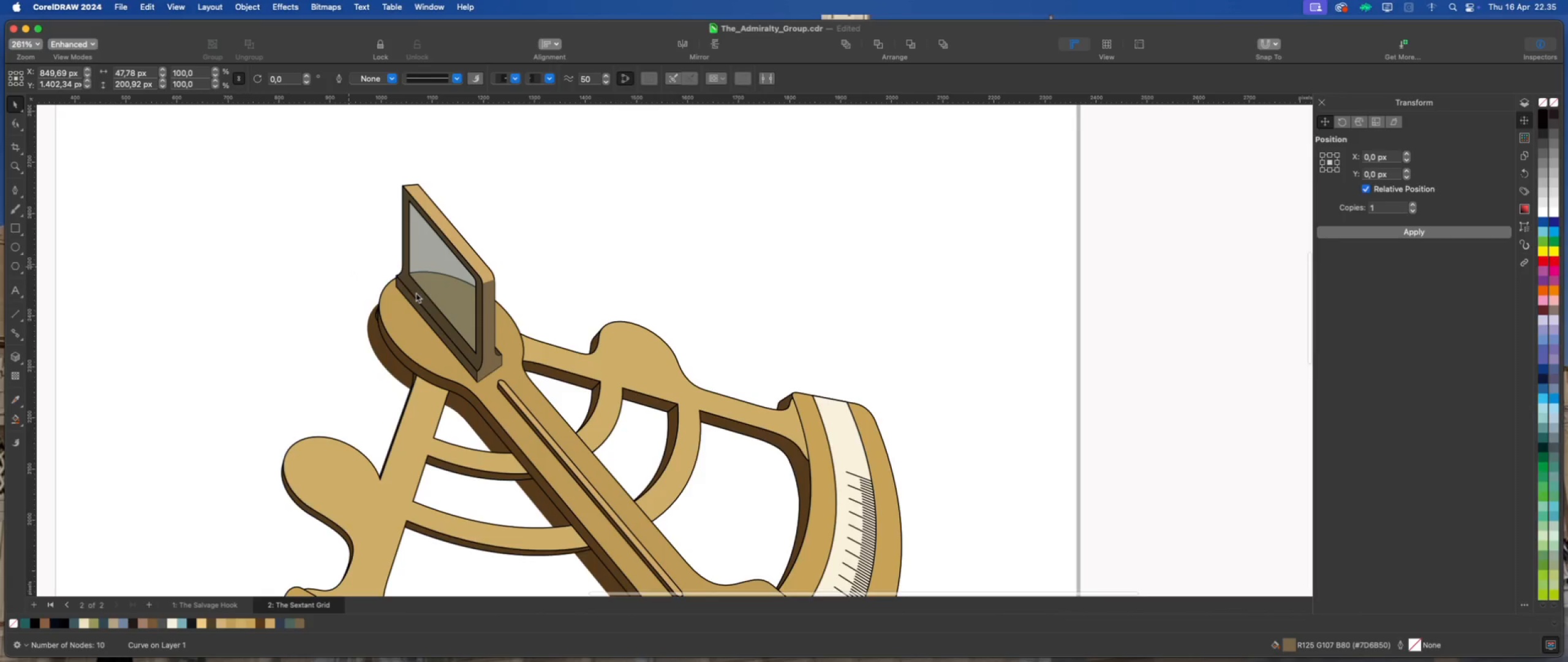 
scroll: coordinate [595, 299], scroll_direction: down, amount: 3.0
 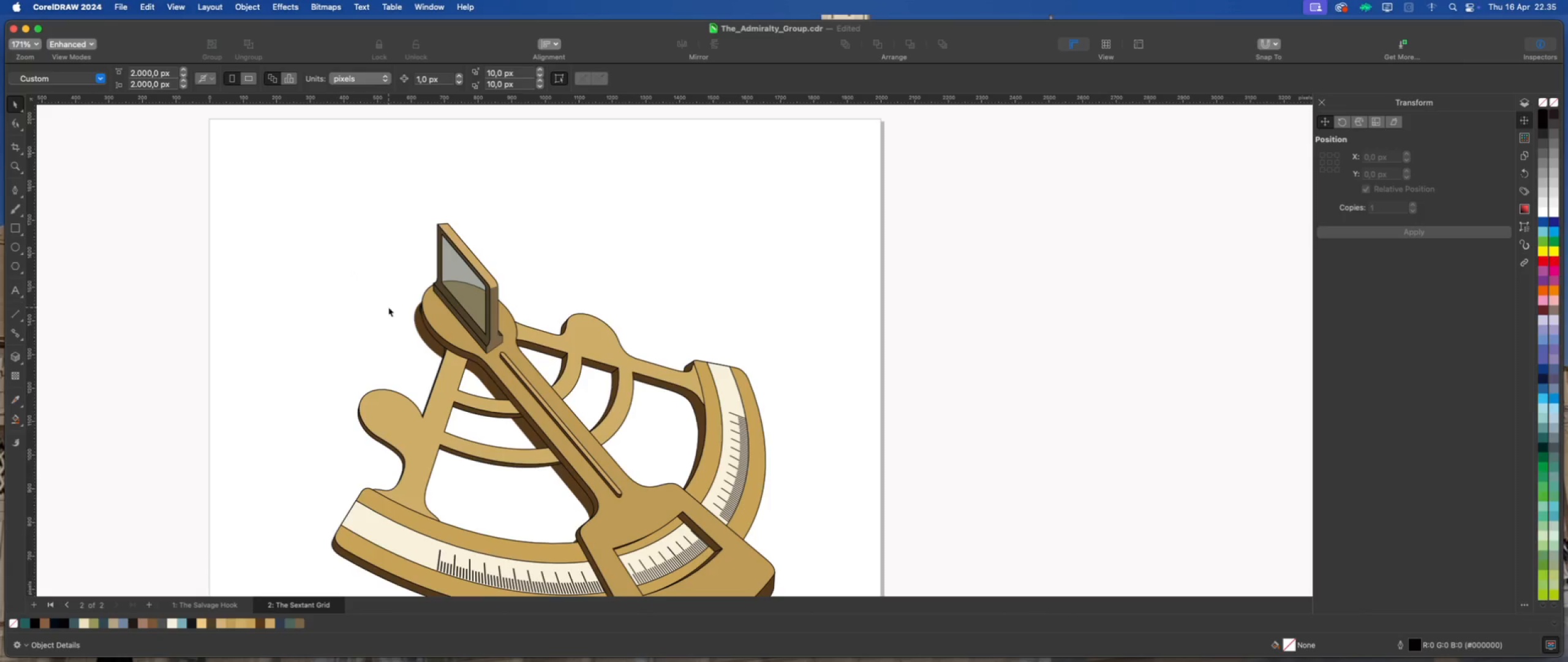 
scroll: coordinate [440, 270], scroll_direction: up, amount: 5.0
 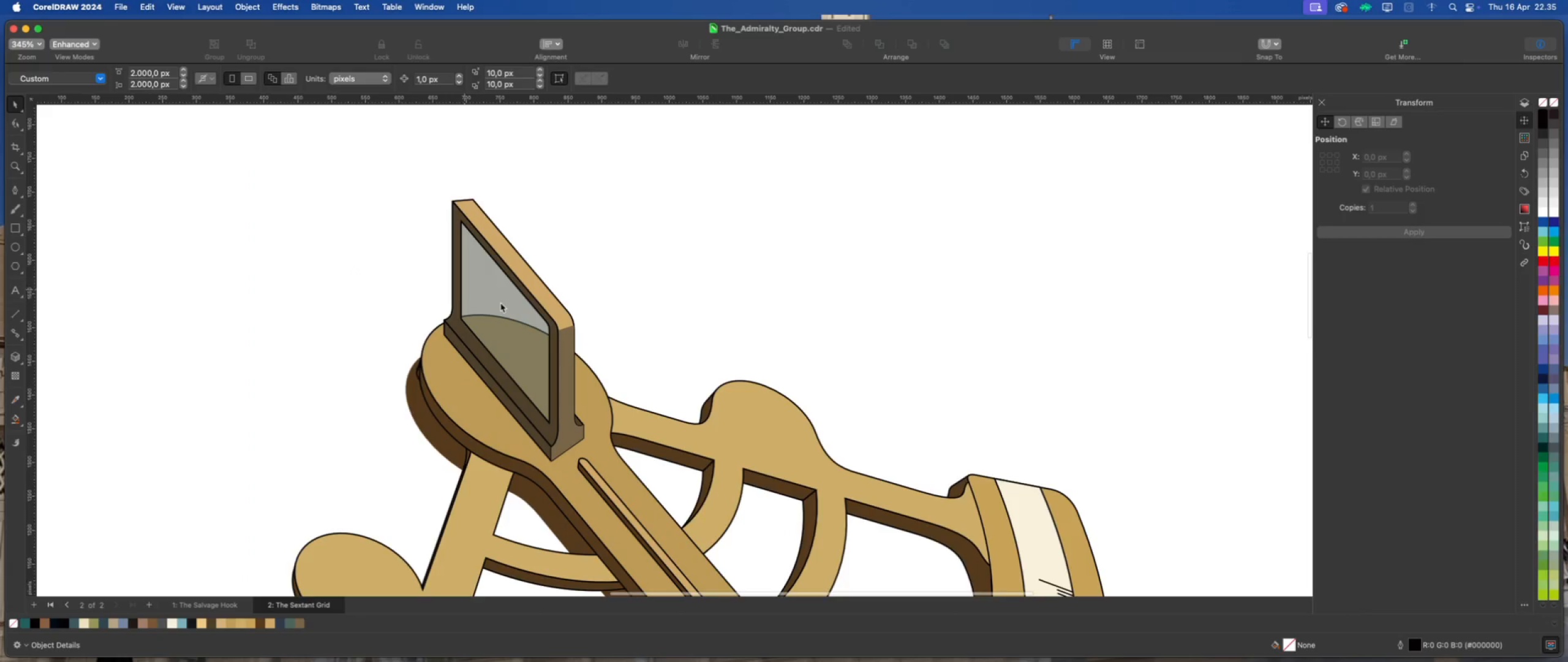 
left_click([502, 303])
 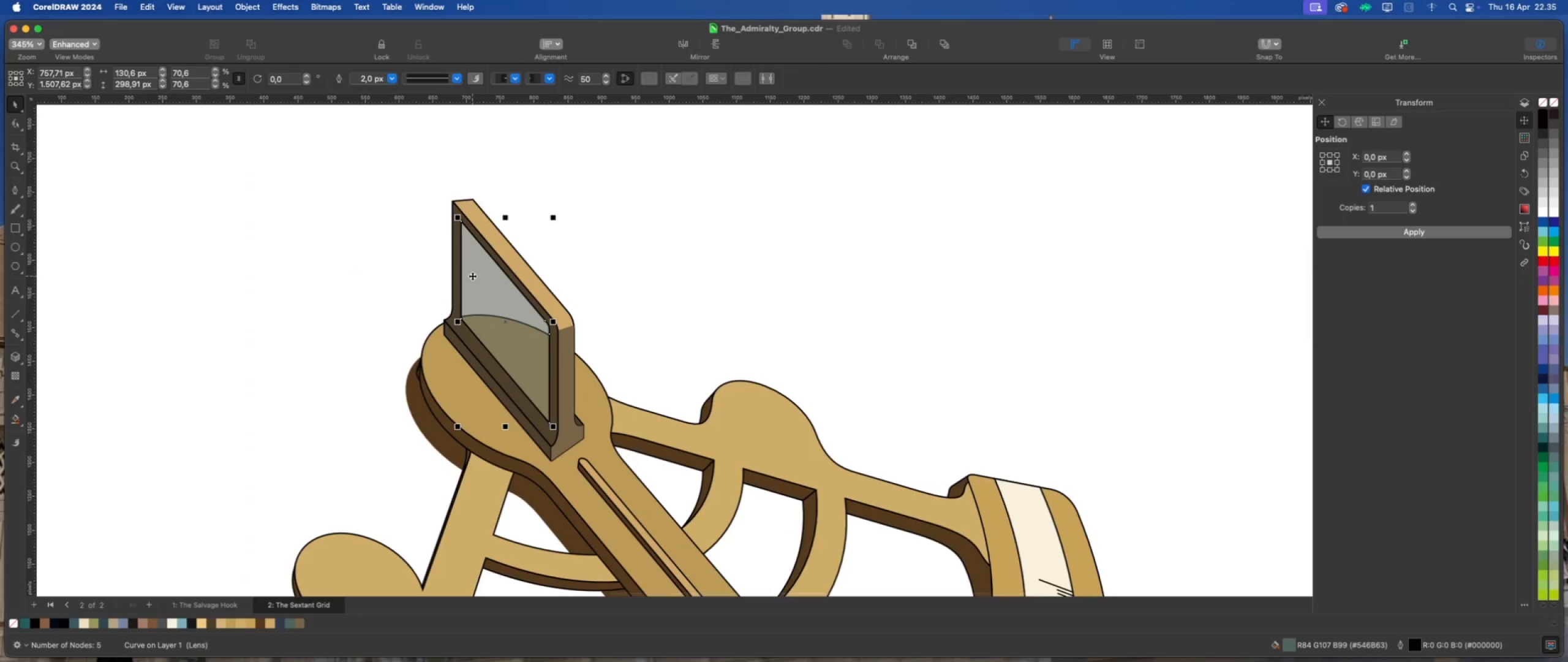 
scroll: coordinate [510, 432], scroll_direction: down, amount: 3.0
 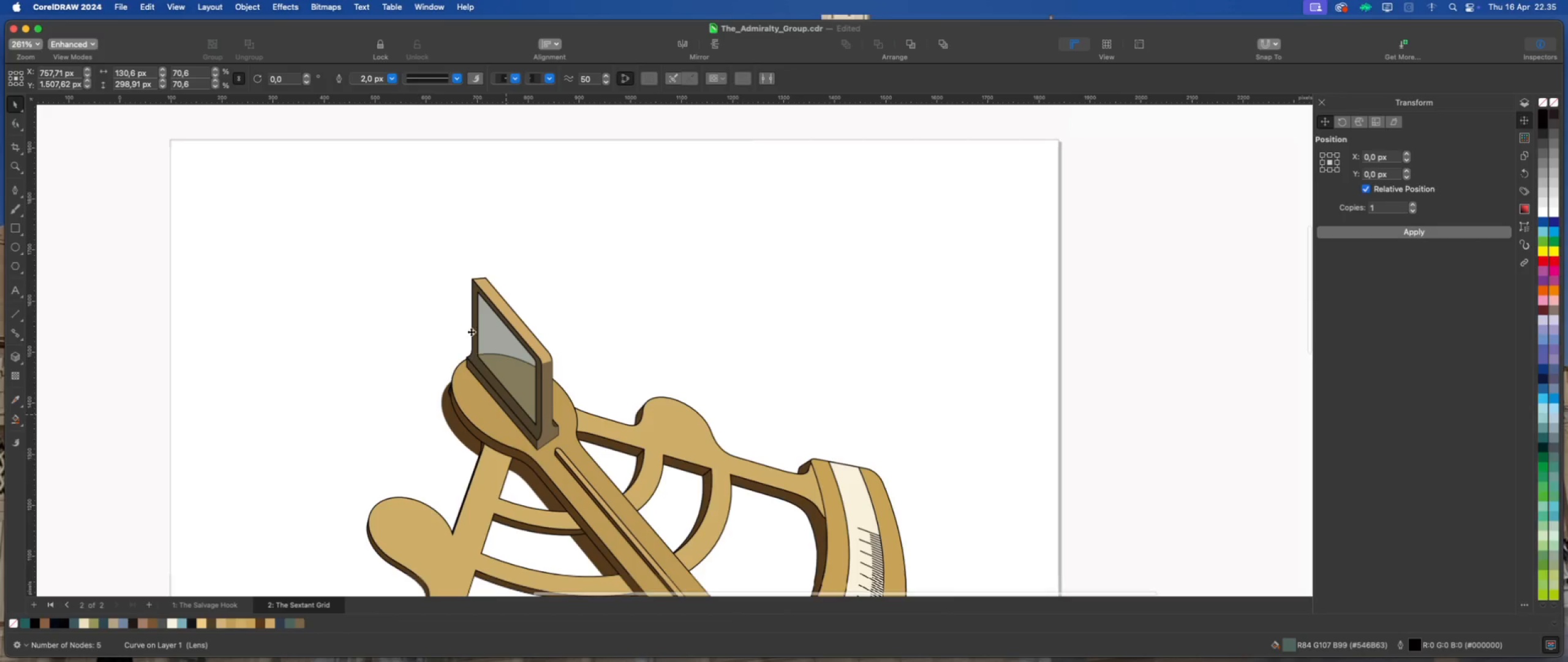 
scroll: coordinate [473, 325], scroll_direction: up, amount: 11.0
 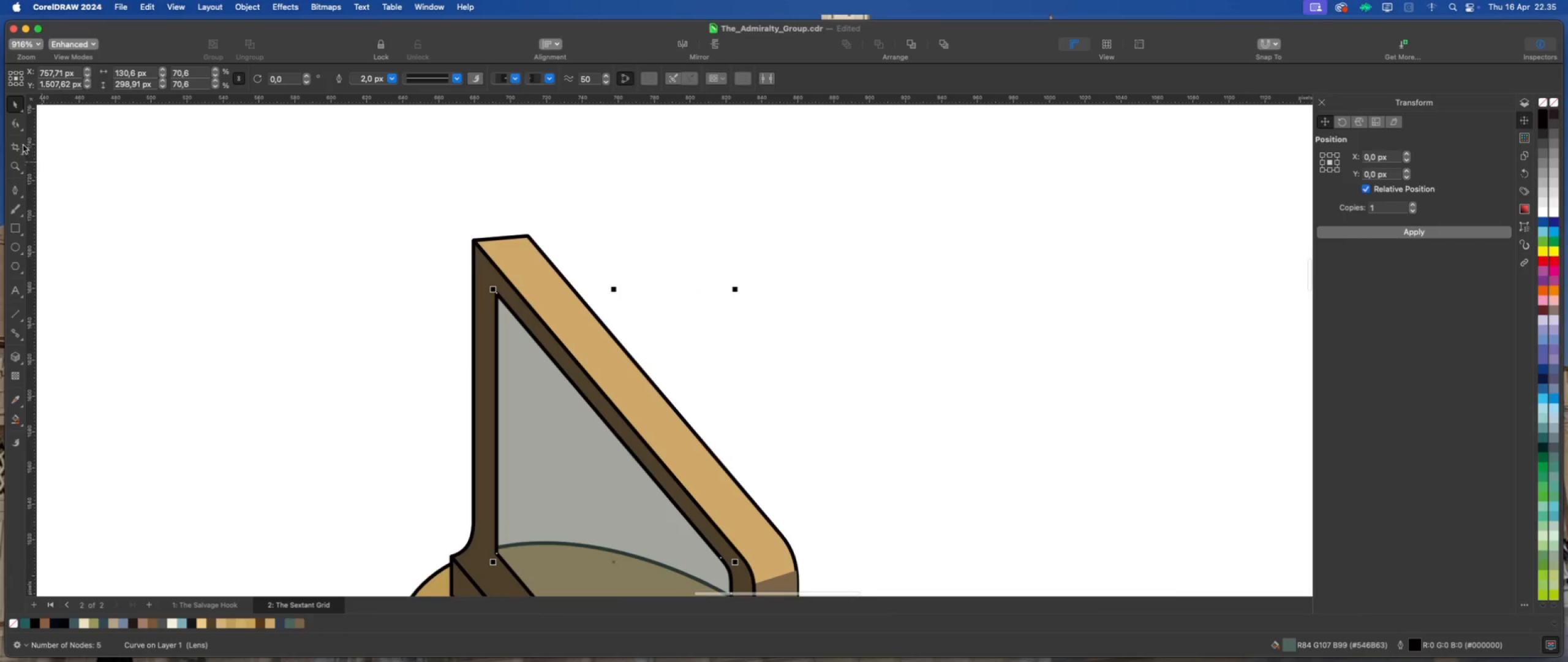 
left_click([17, 126])
 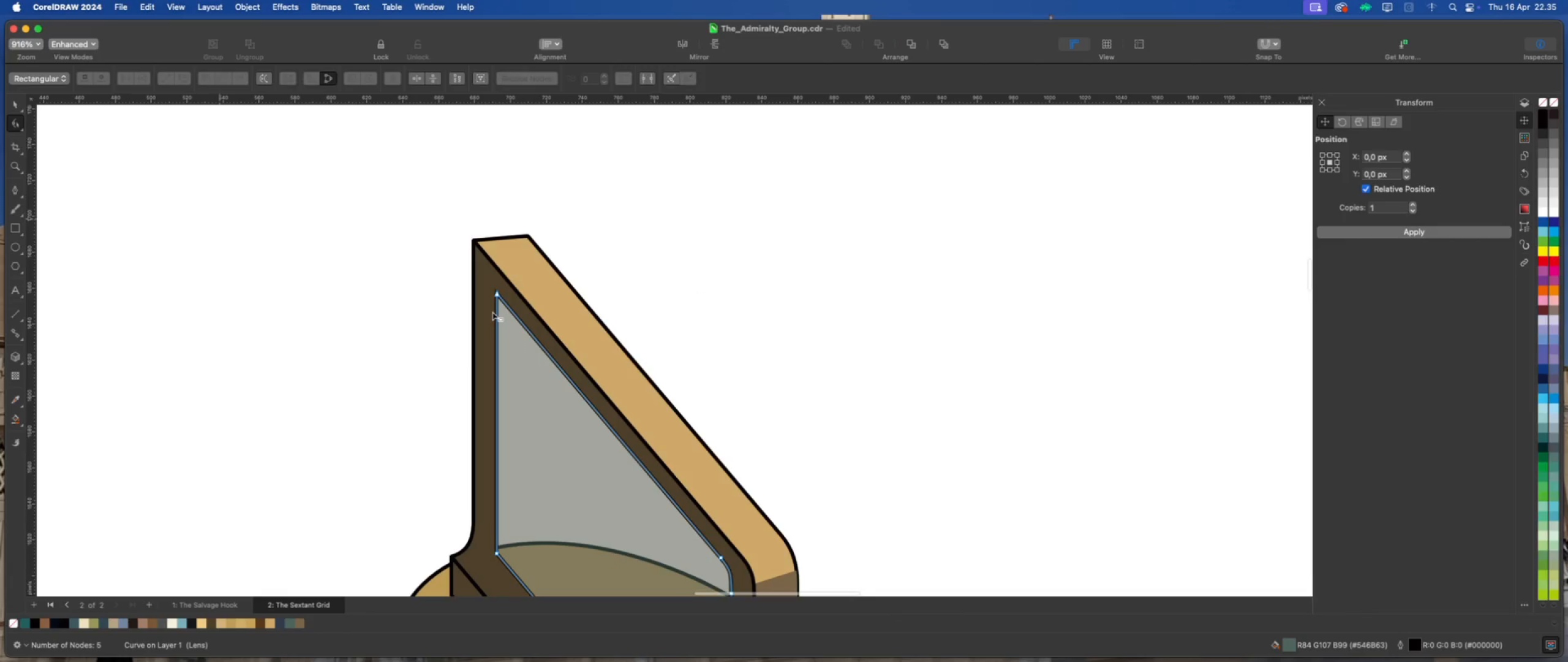 
scroll: coordinate [498, 296], scroll_direction: up, amount: 5.0
 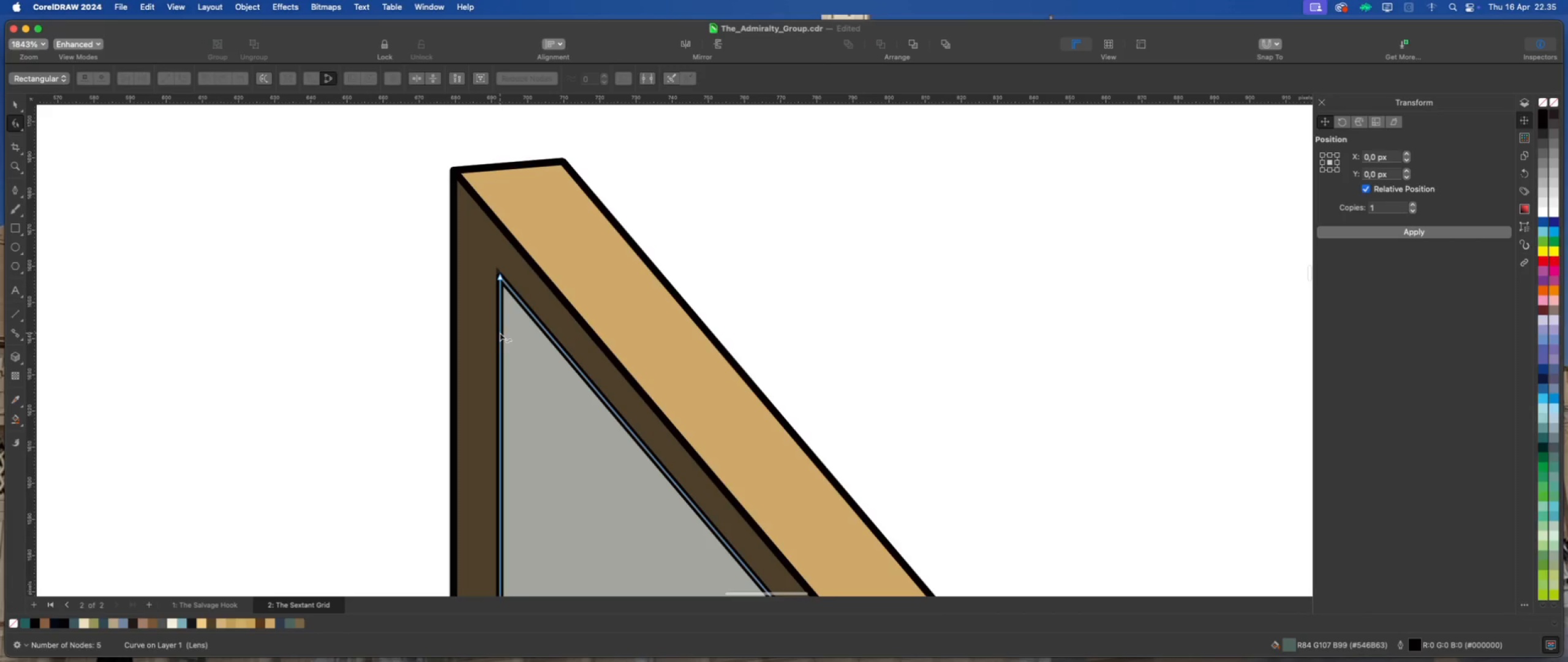 
double_click([500, 333])
 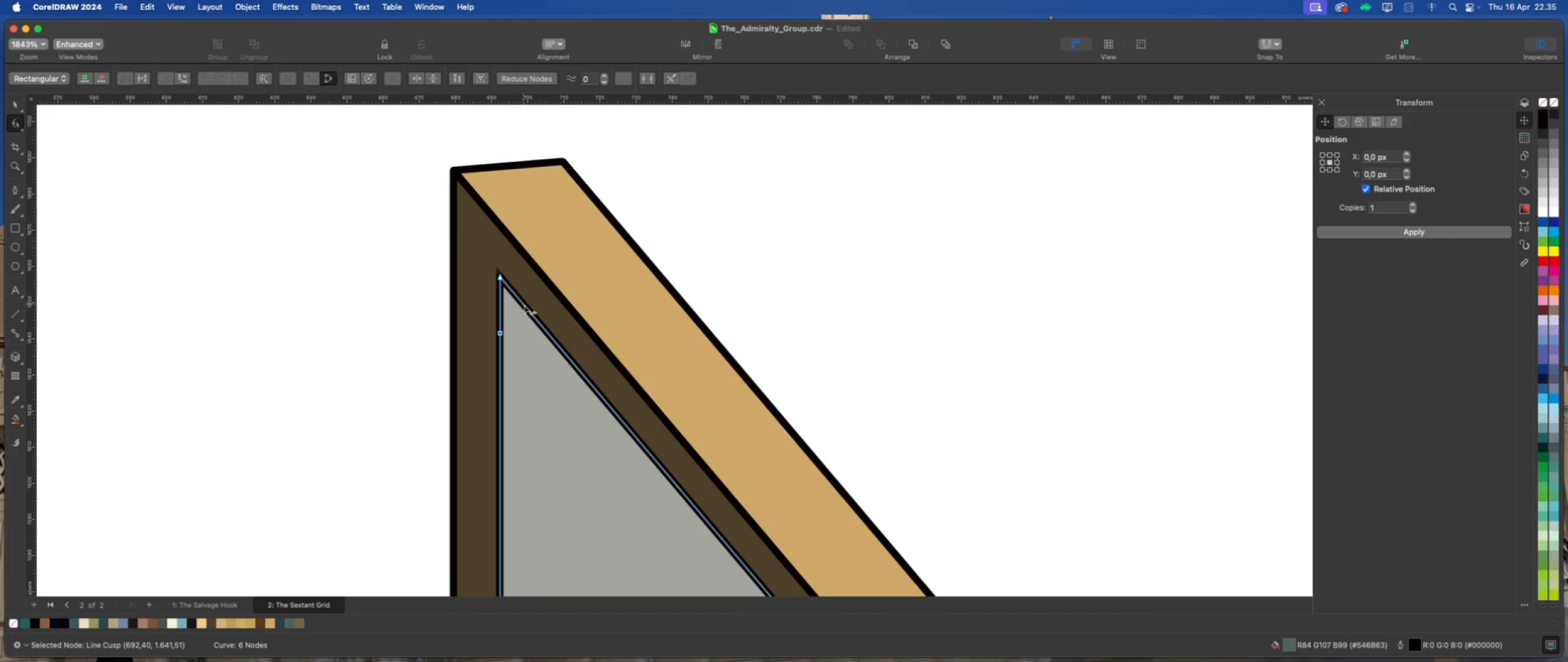 
double_click([529, 312])
 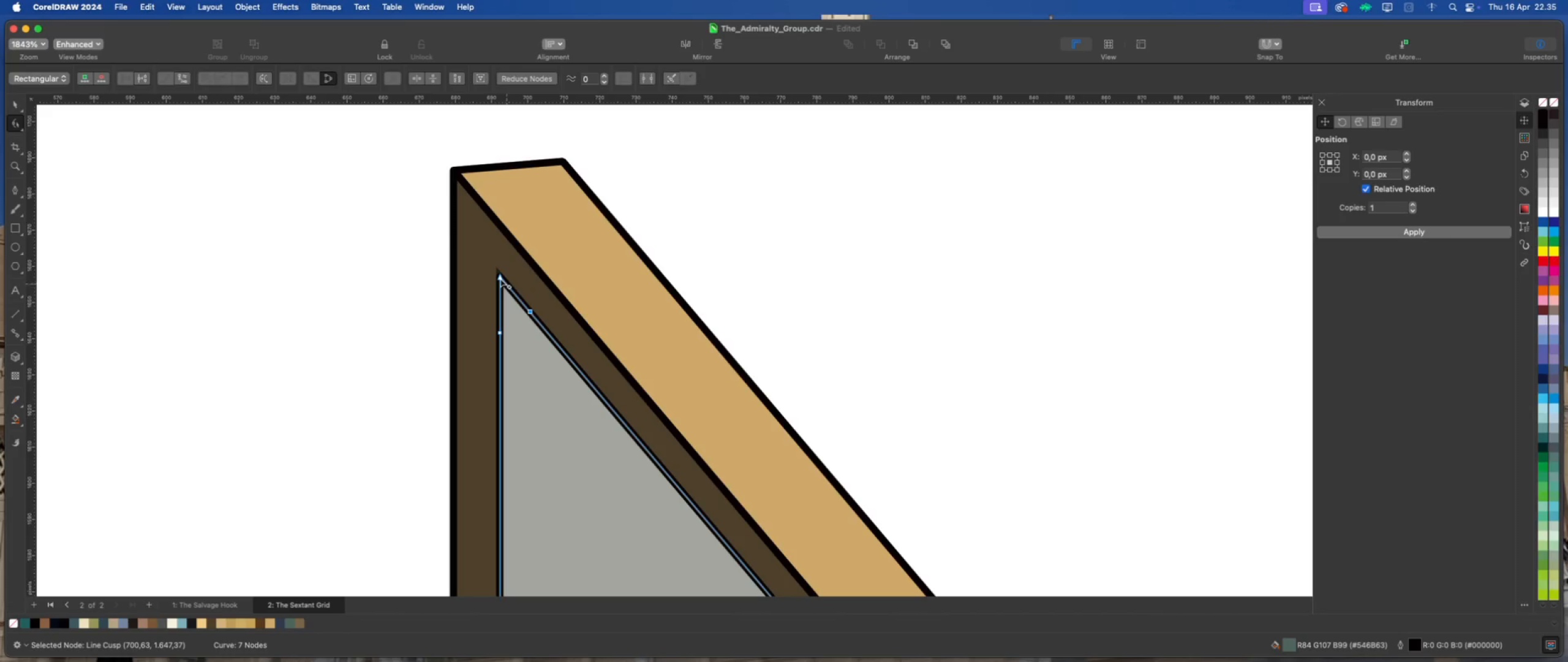 
right_click([499, 278])
 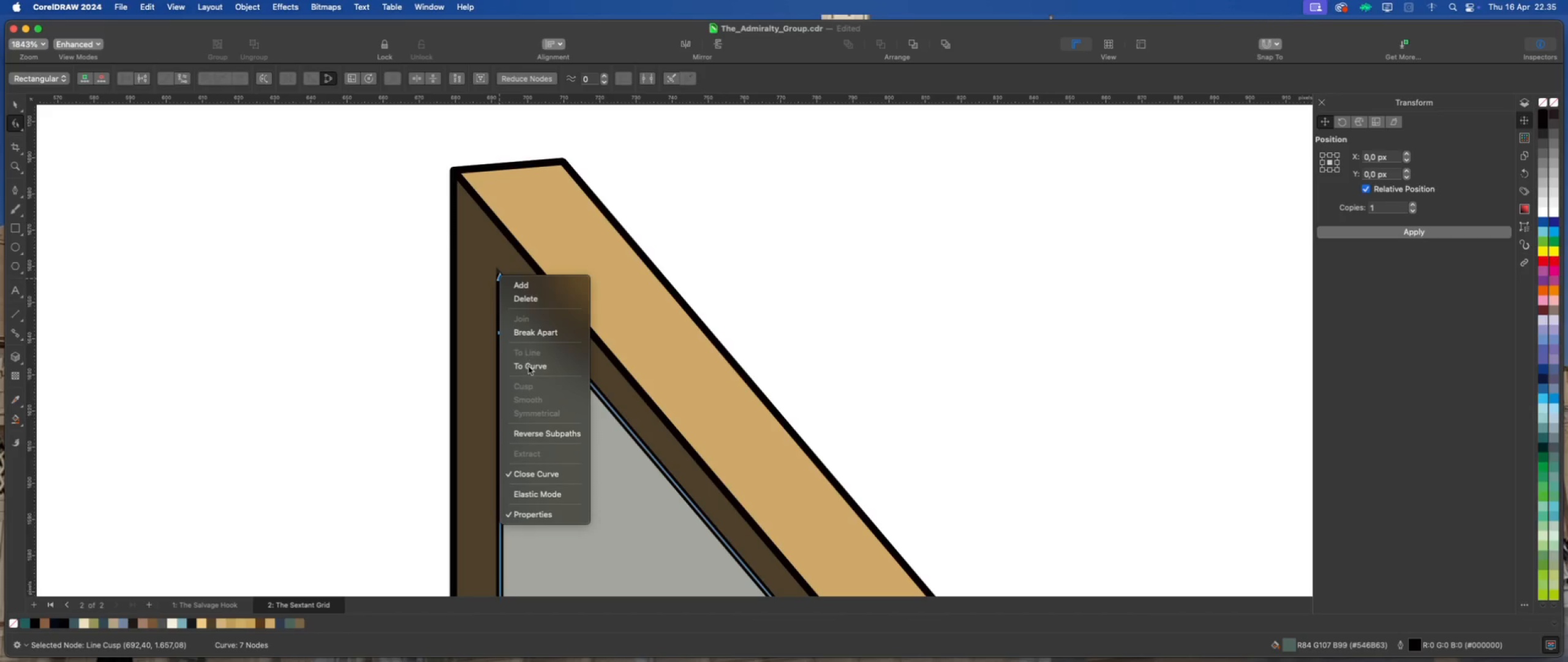 
left_click([529, 367])
 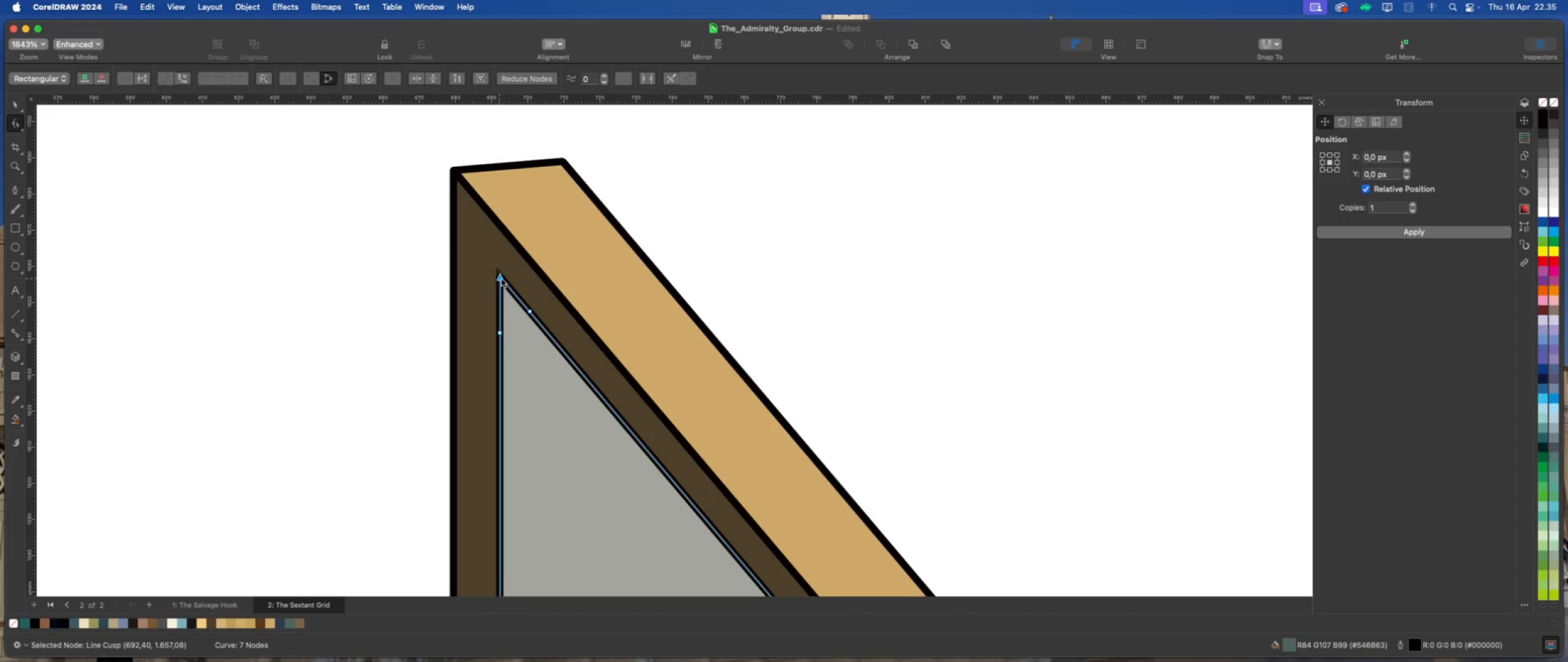 
double_click([502, 278])
 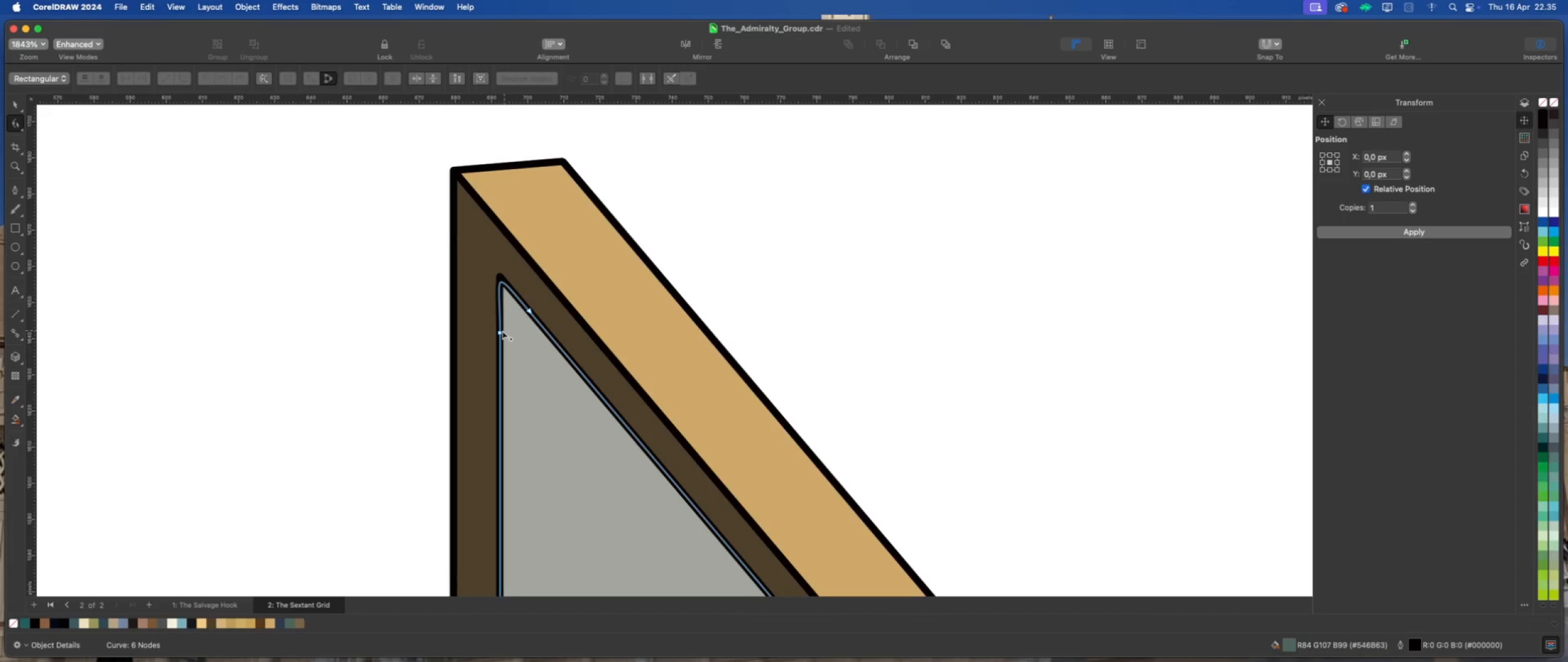 
left_click([501, 333])
 